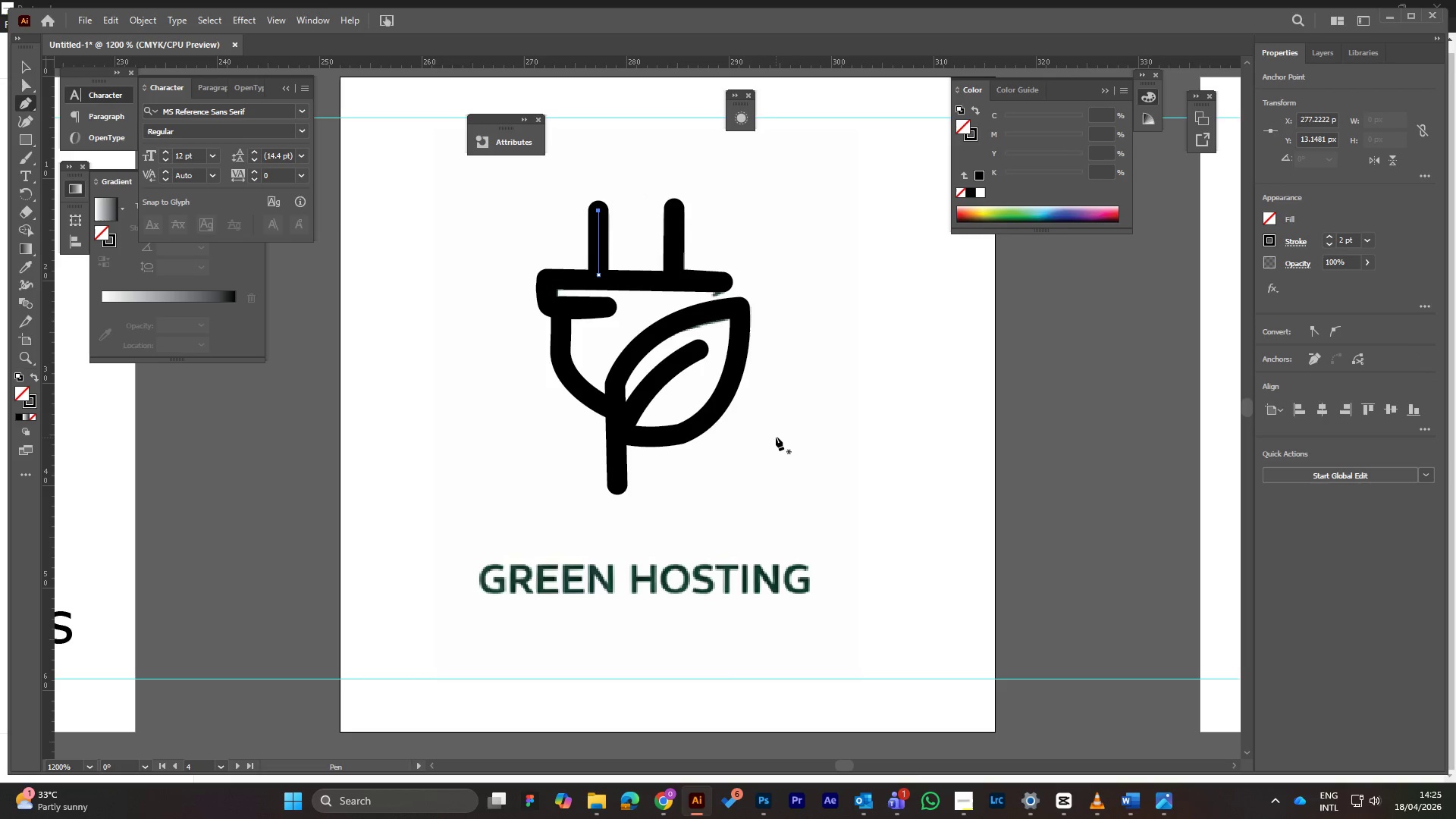 
left_click([22, 63])
 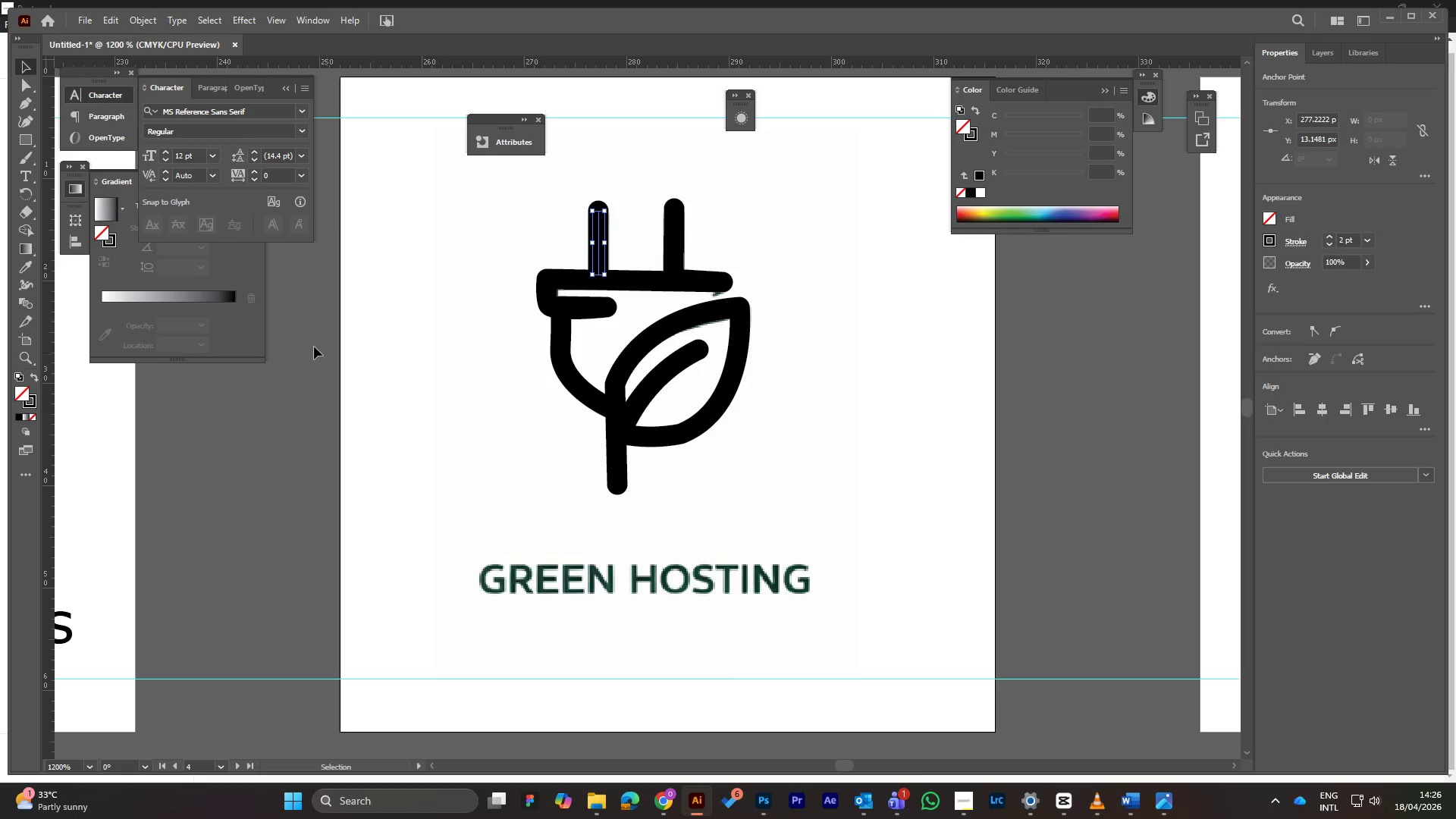 
left_click([295, 338])
 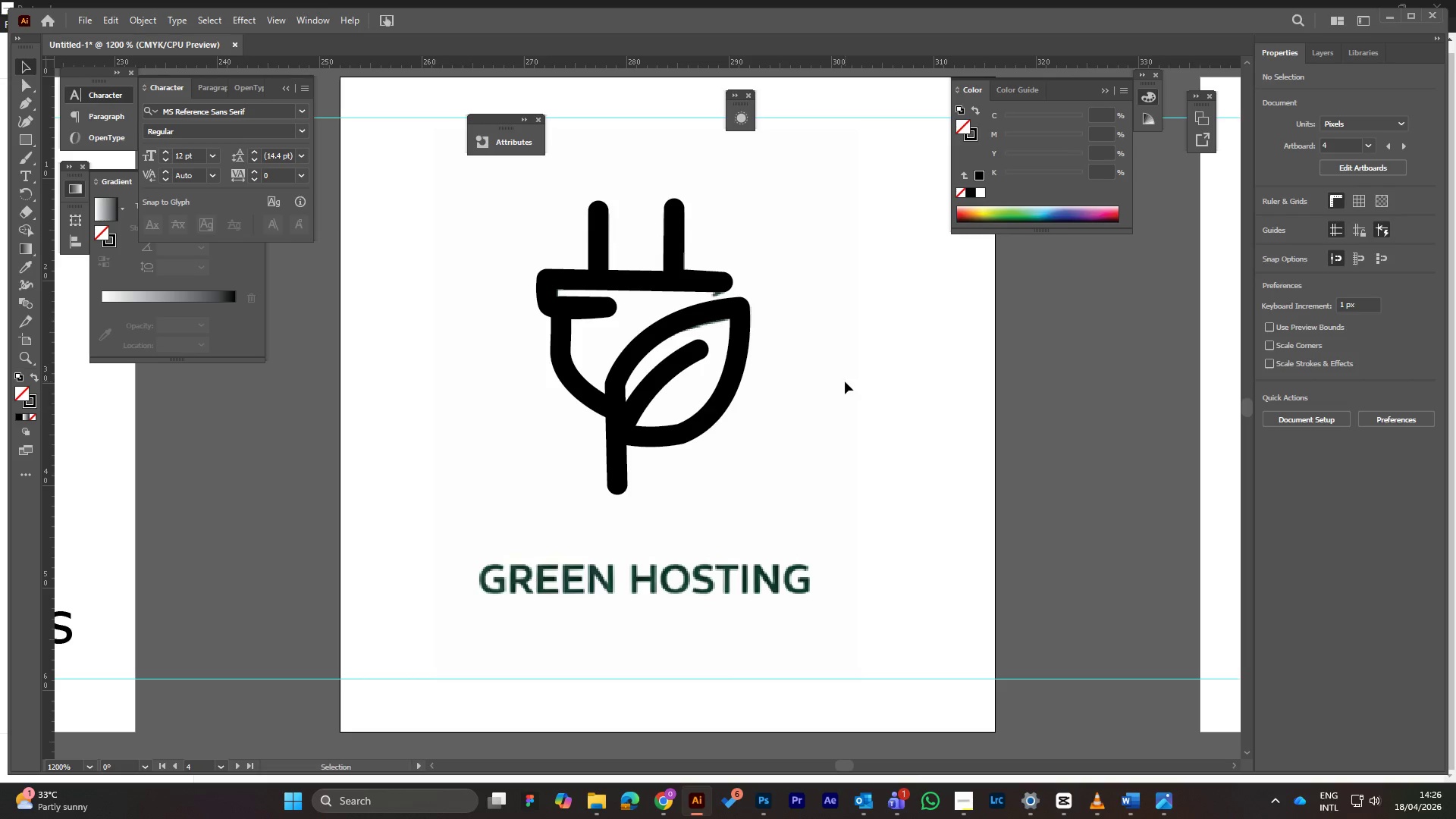 
wait(12.12)
 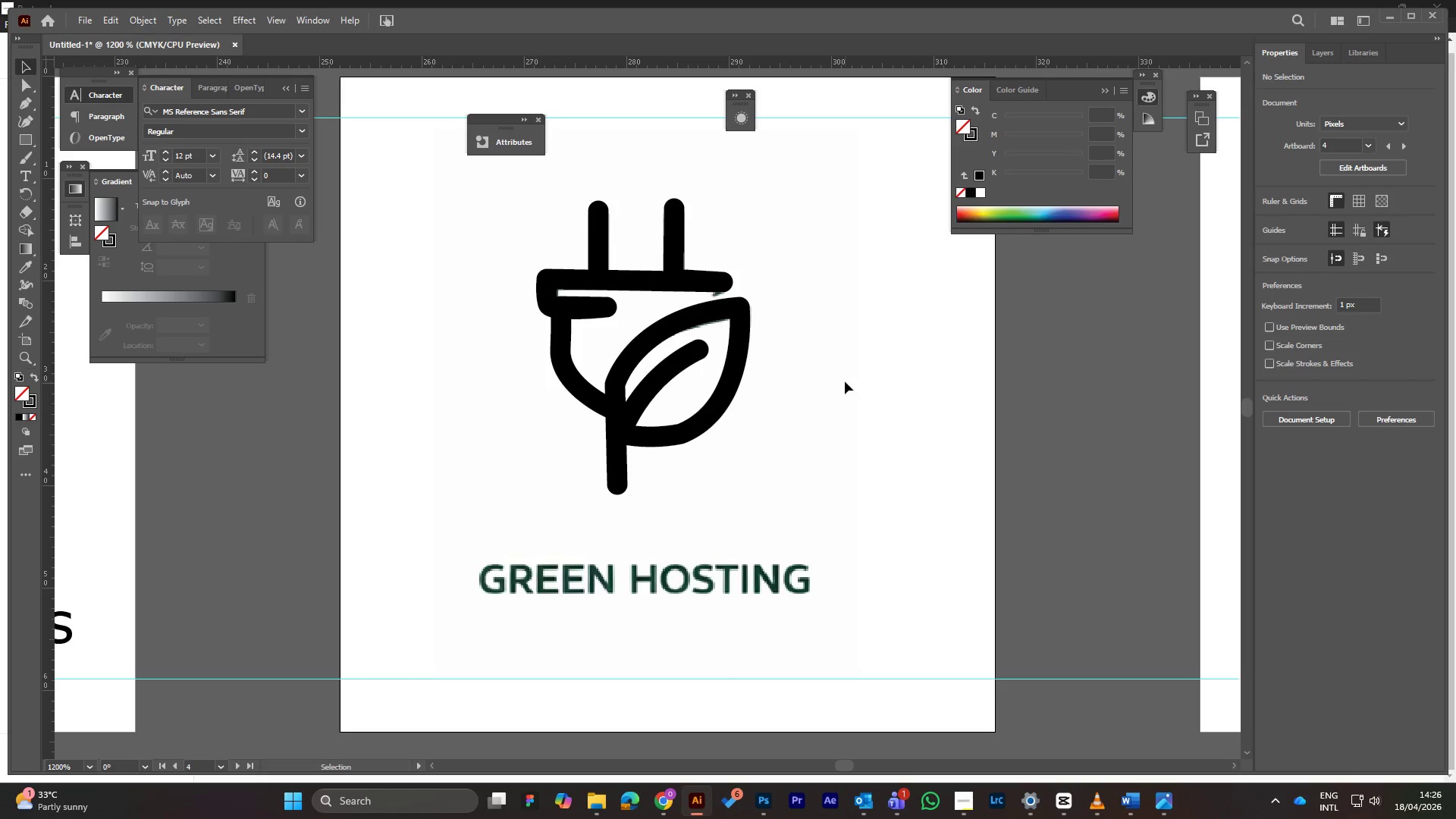 
left_click([22, 91])
 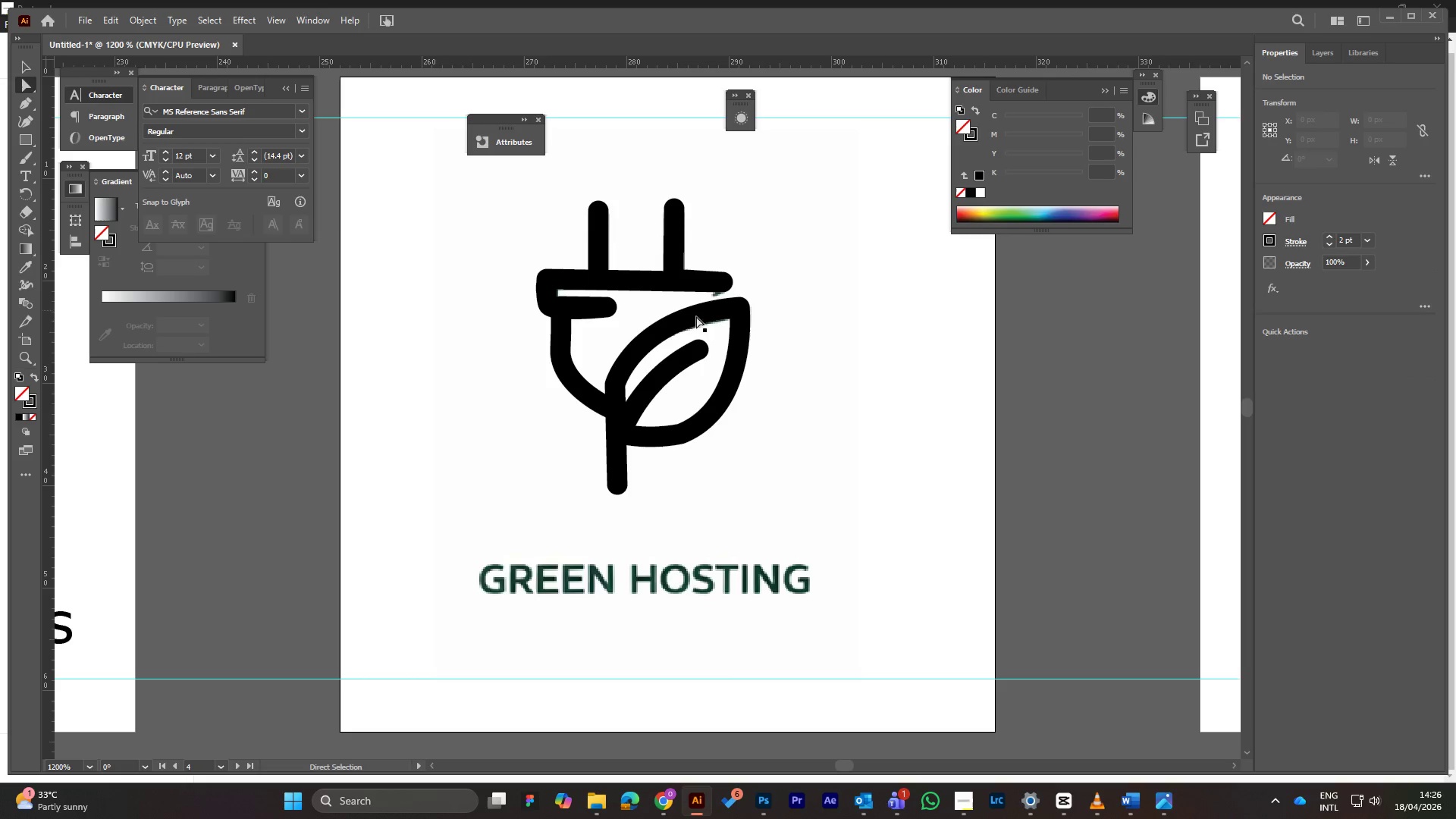 
left_click([698, 317])
 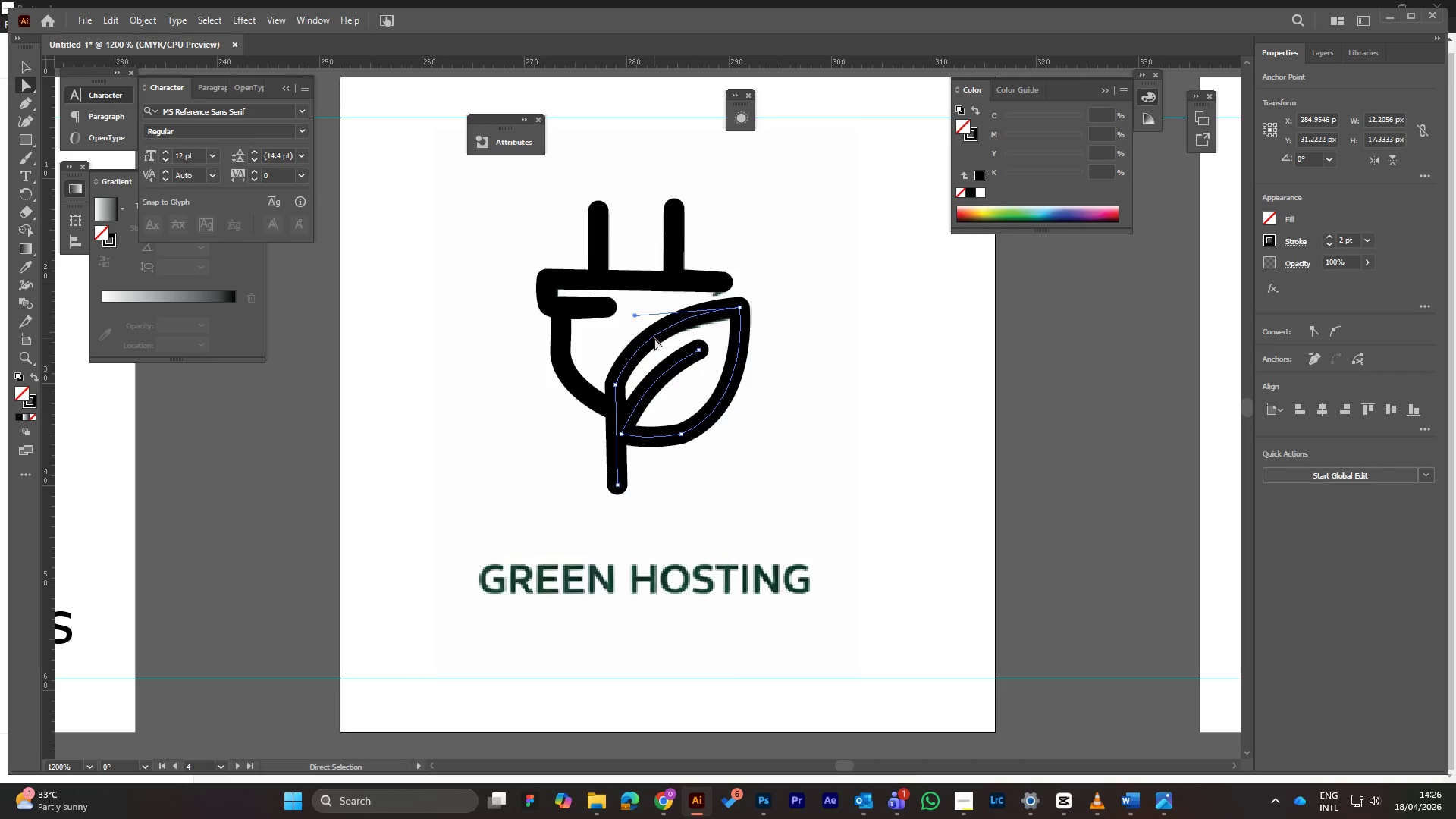 
left_click([653, 337])
 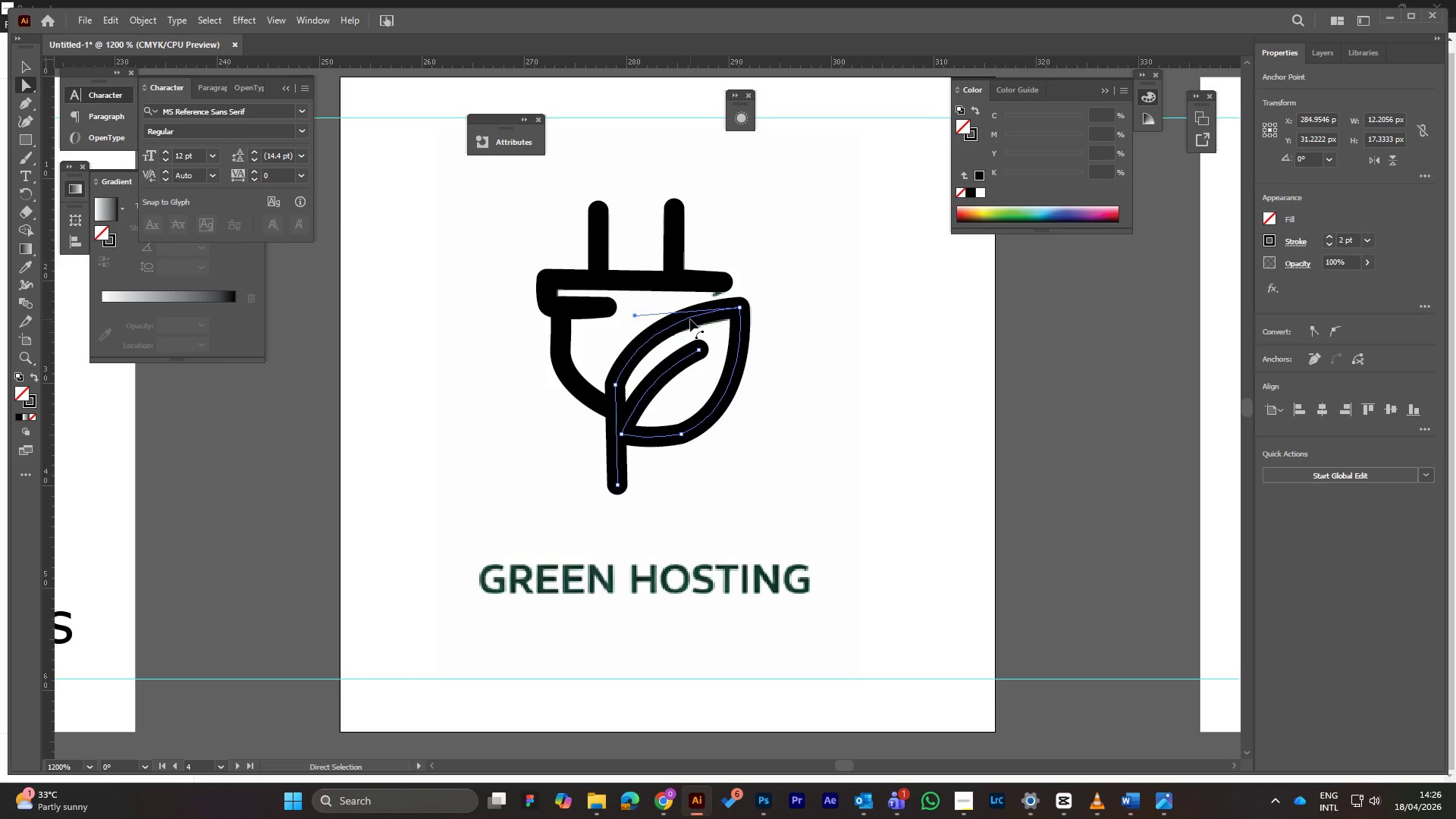 
left_click([690, 318])
 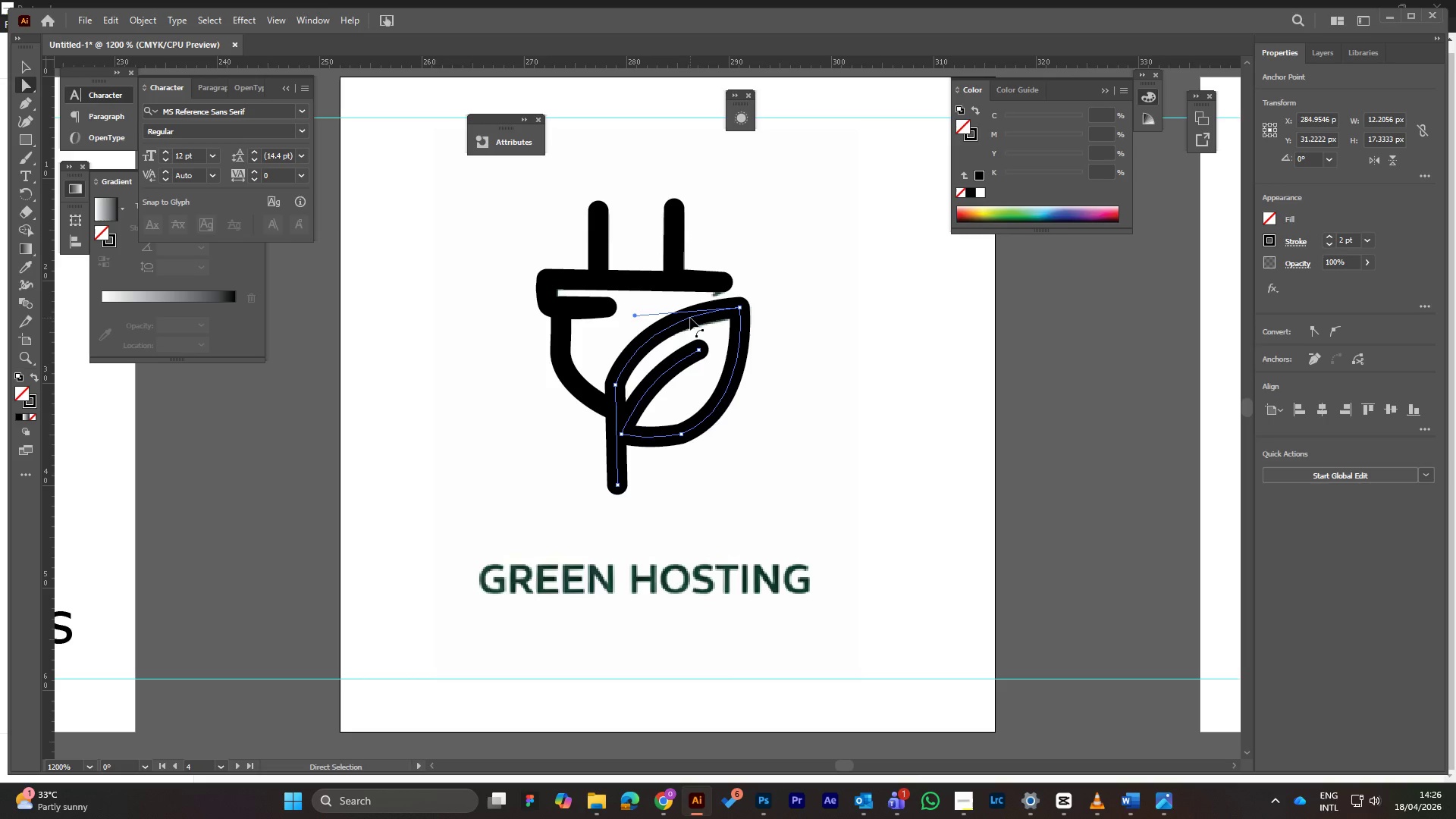 
double_click([690, 318])
 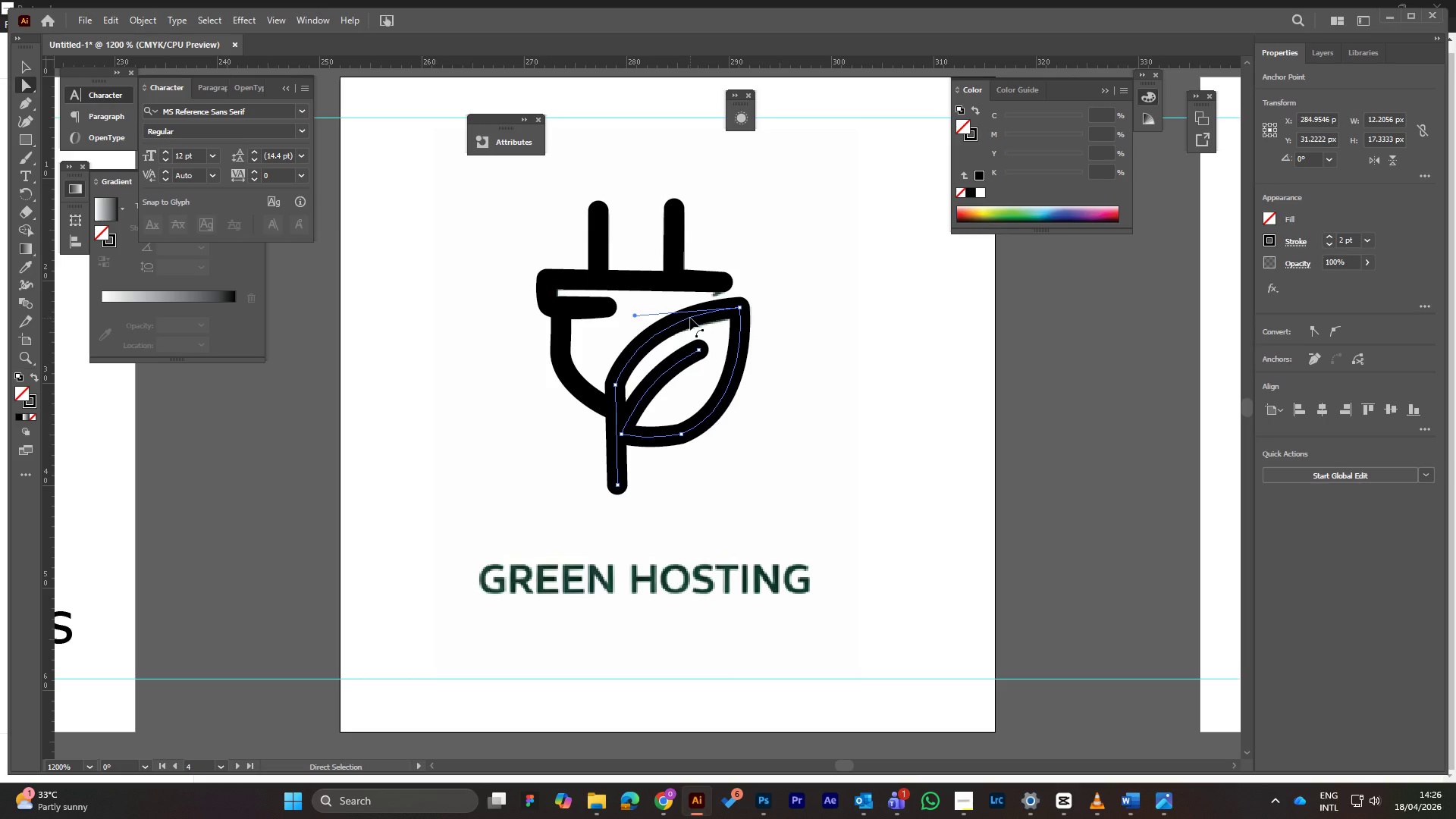 
double_click([690, 318])
 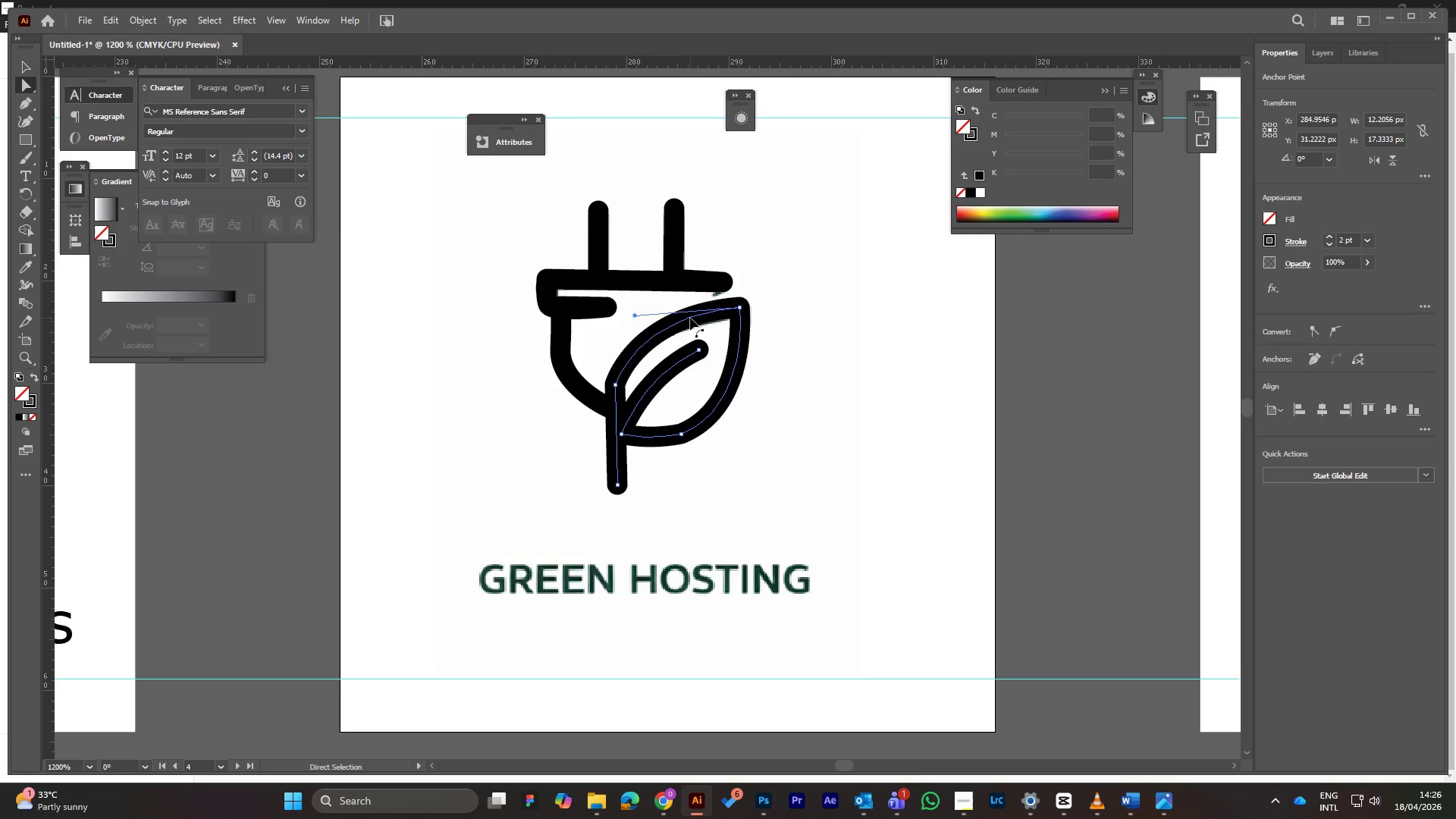 
triple_click([690, 318])
 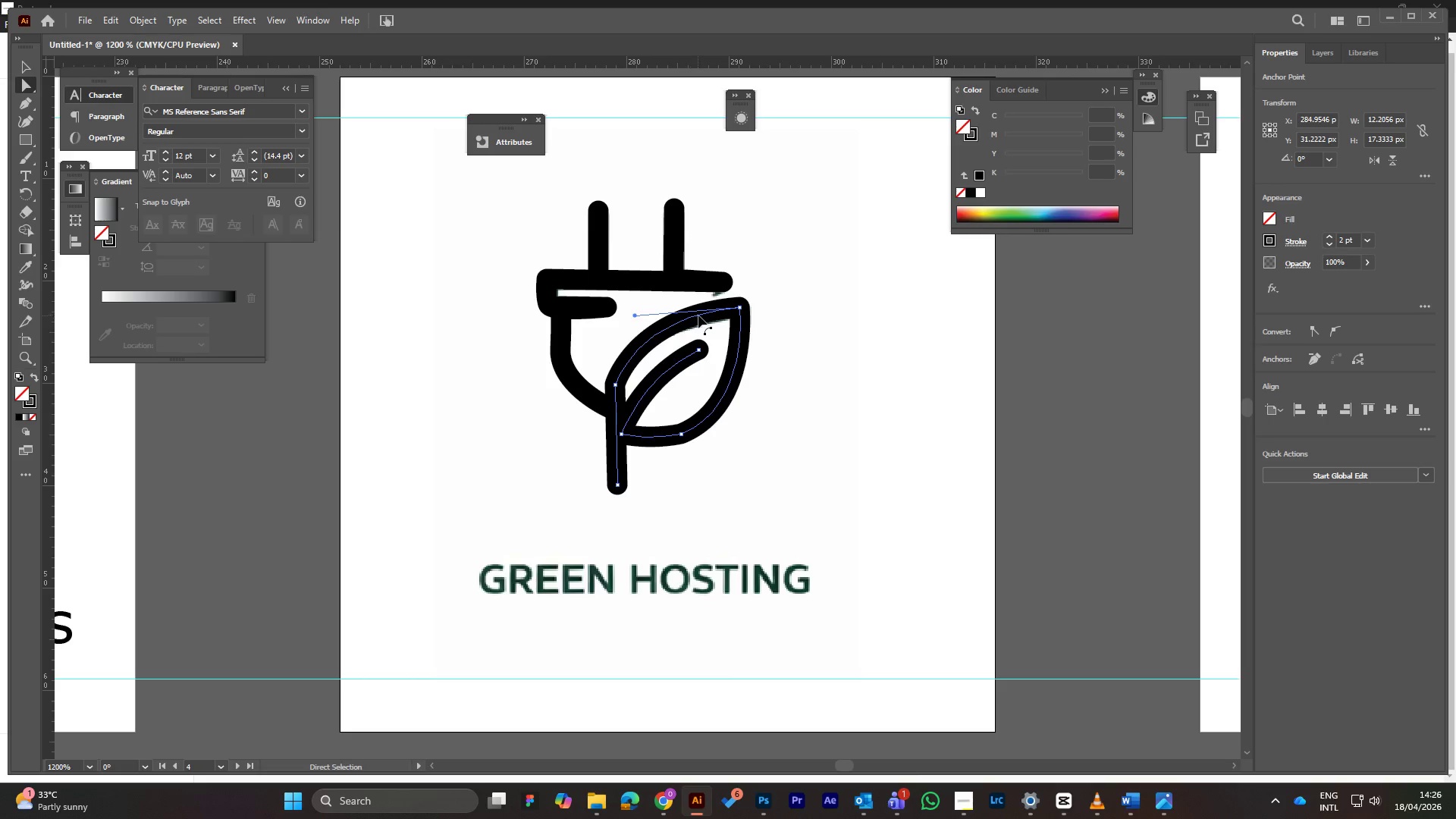 
double_click([698, 315])
 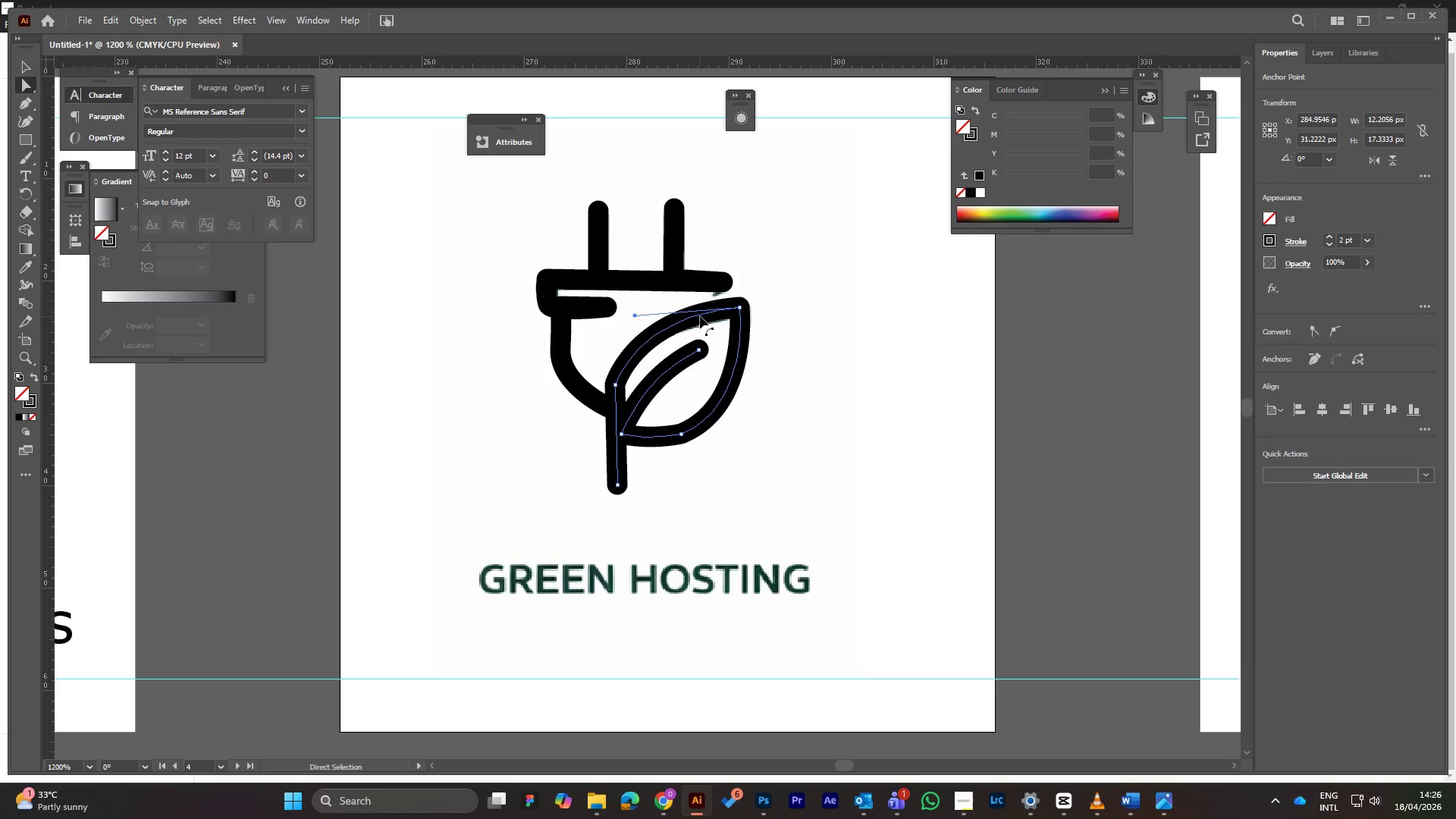 
double_click([700, 316])
 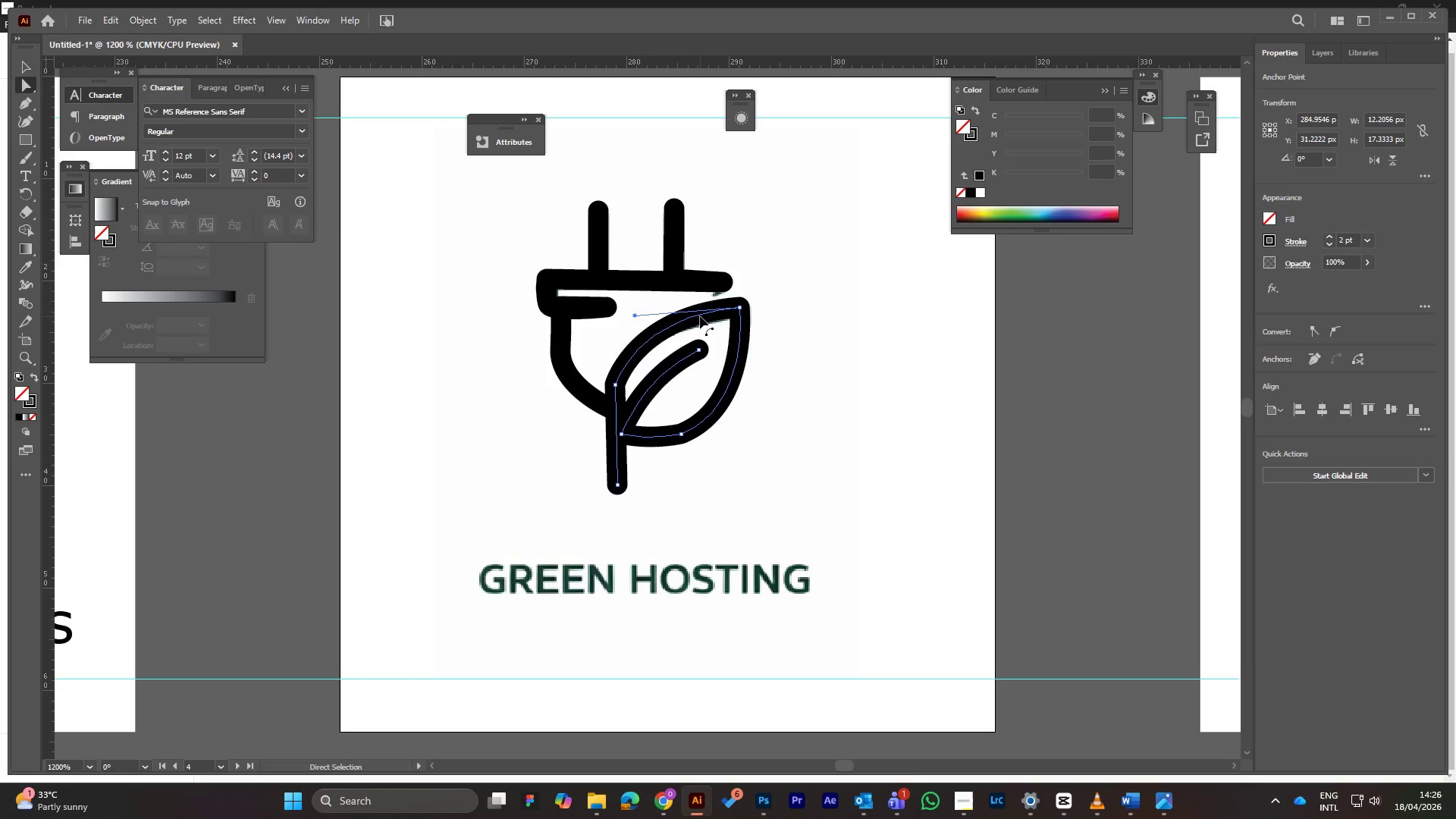 
triple_click([700, 316])
 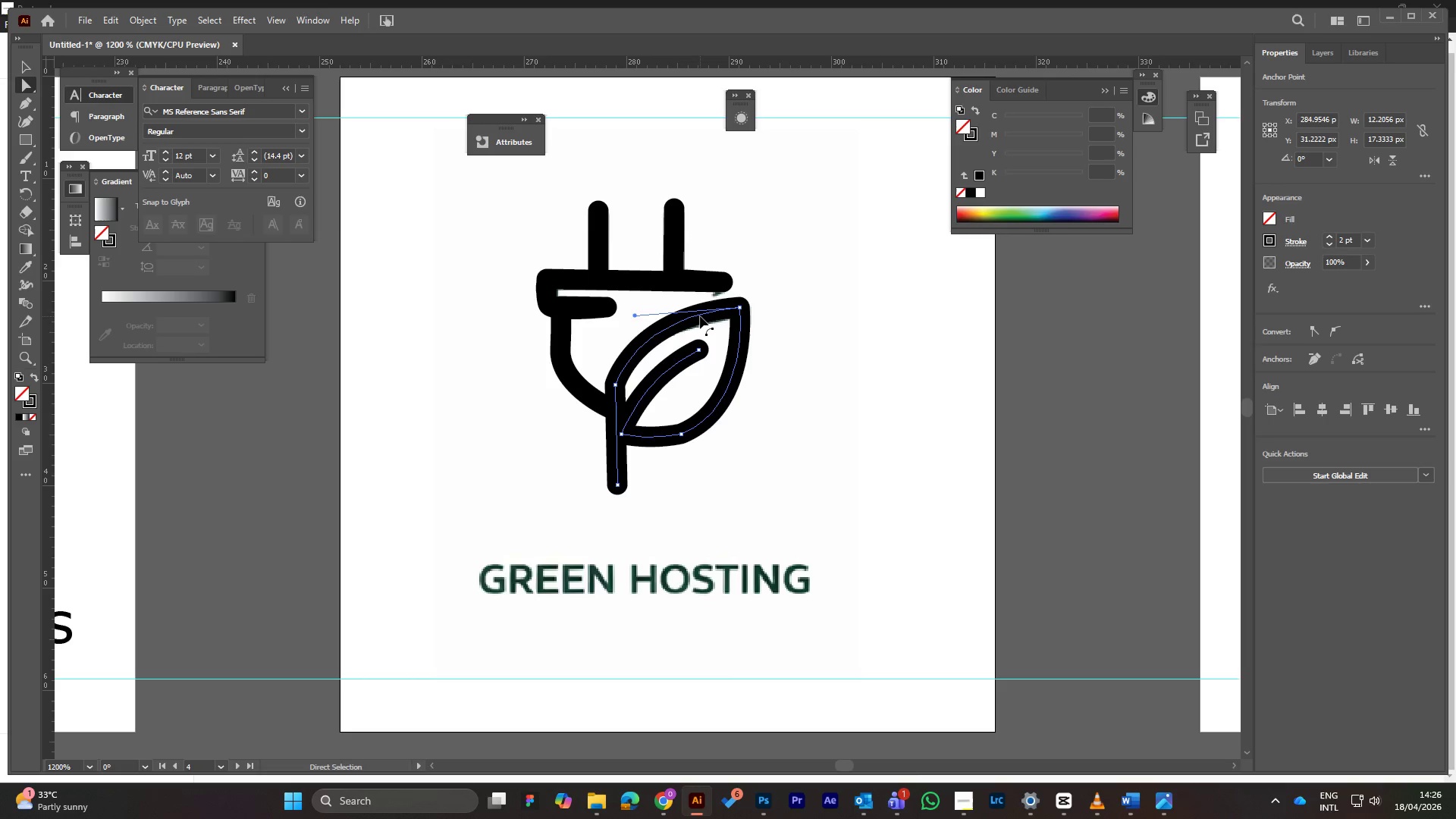 
triple_click([700, 316])
 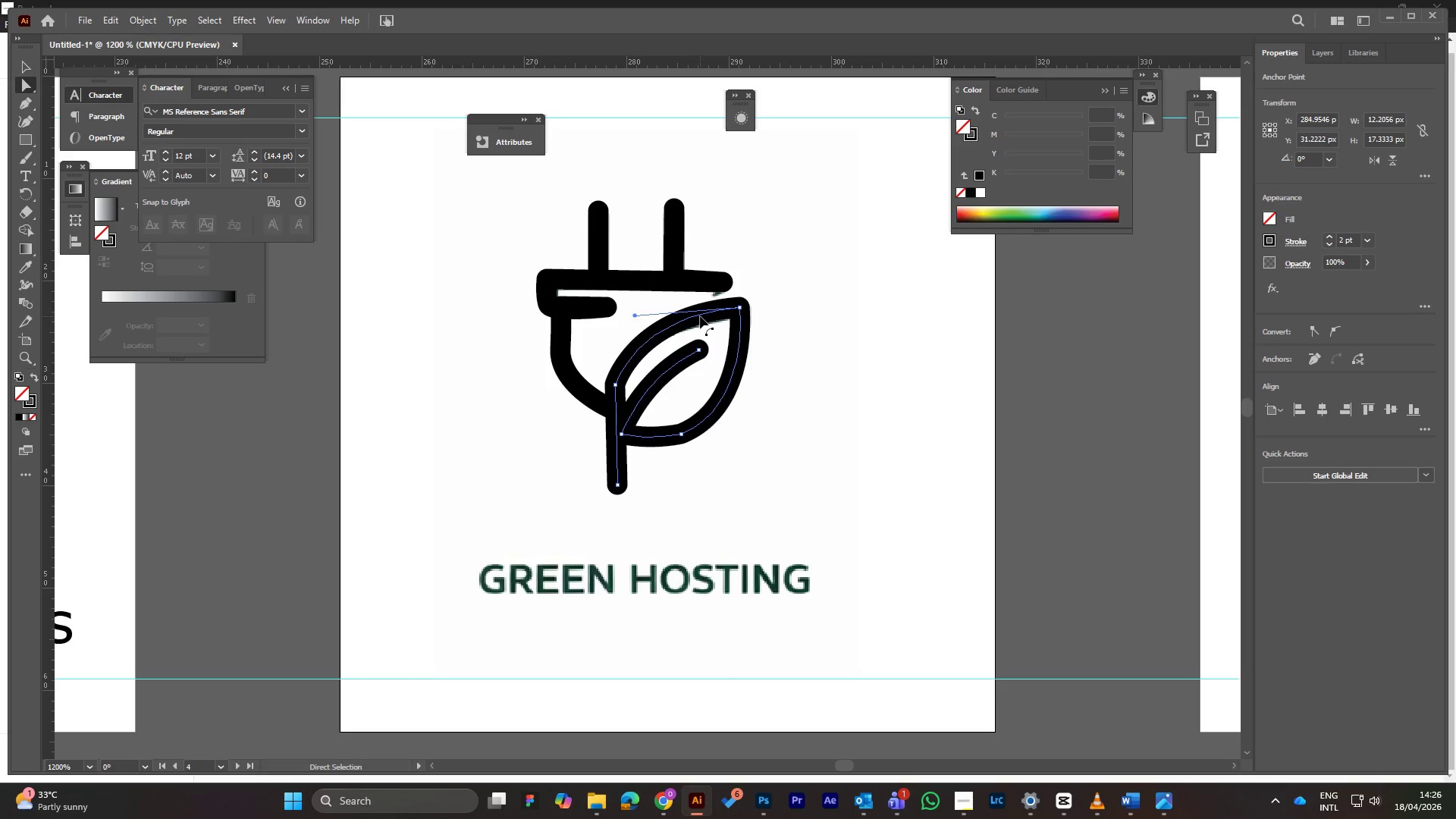 
triple_click([700, 316])
 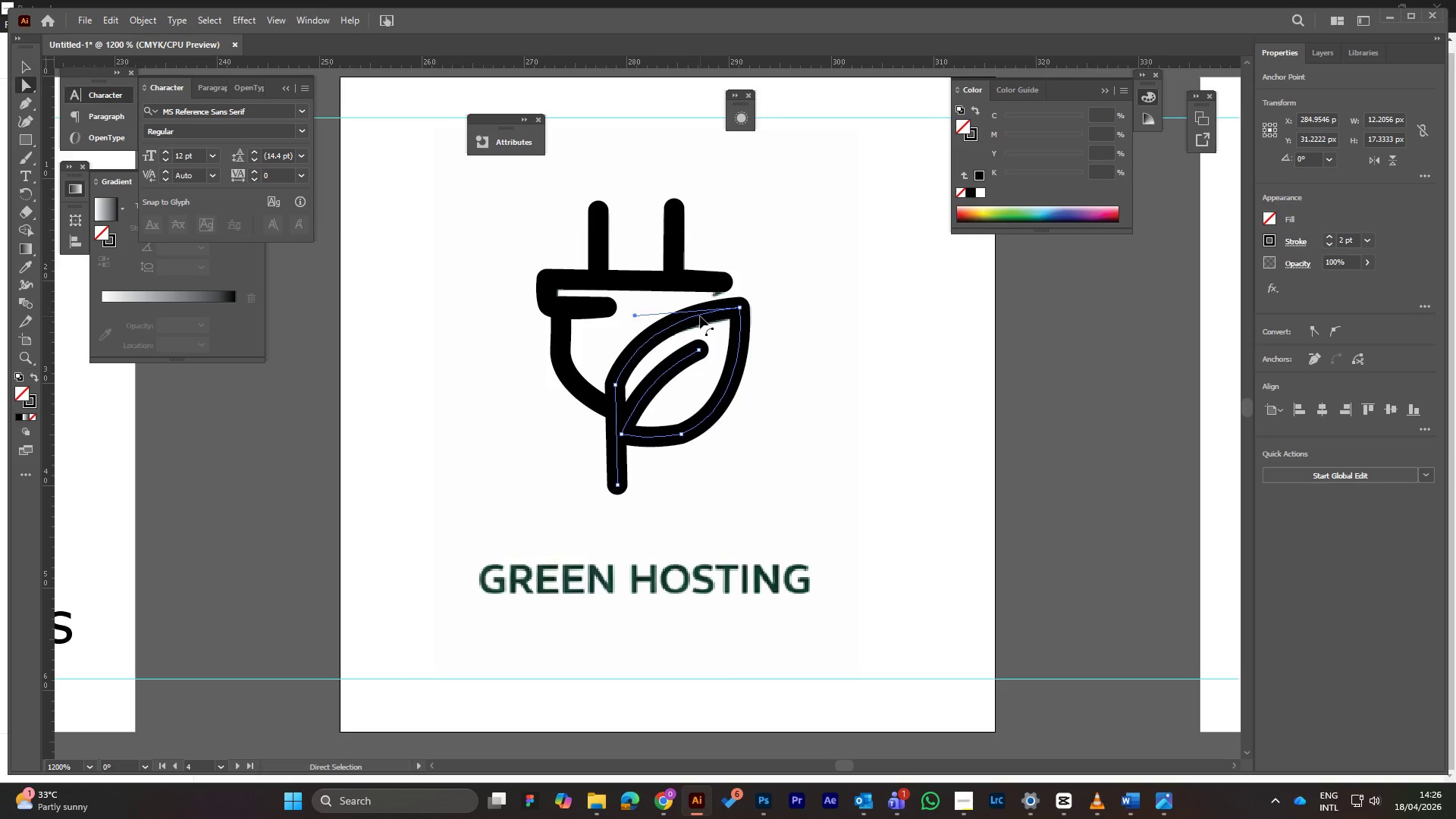 
triple_click([700, 316])
 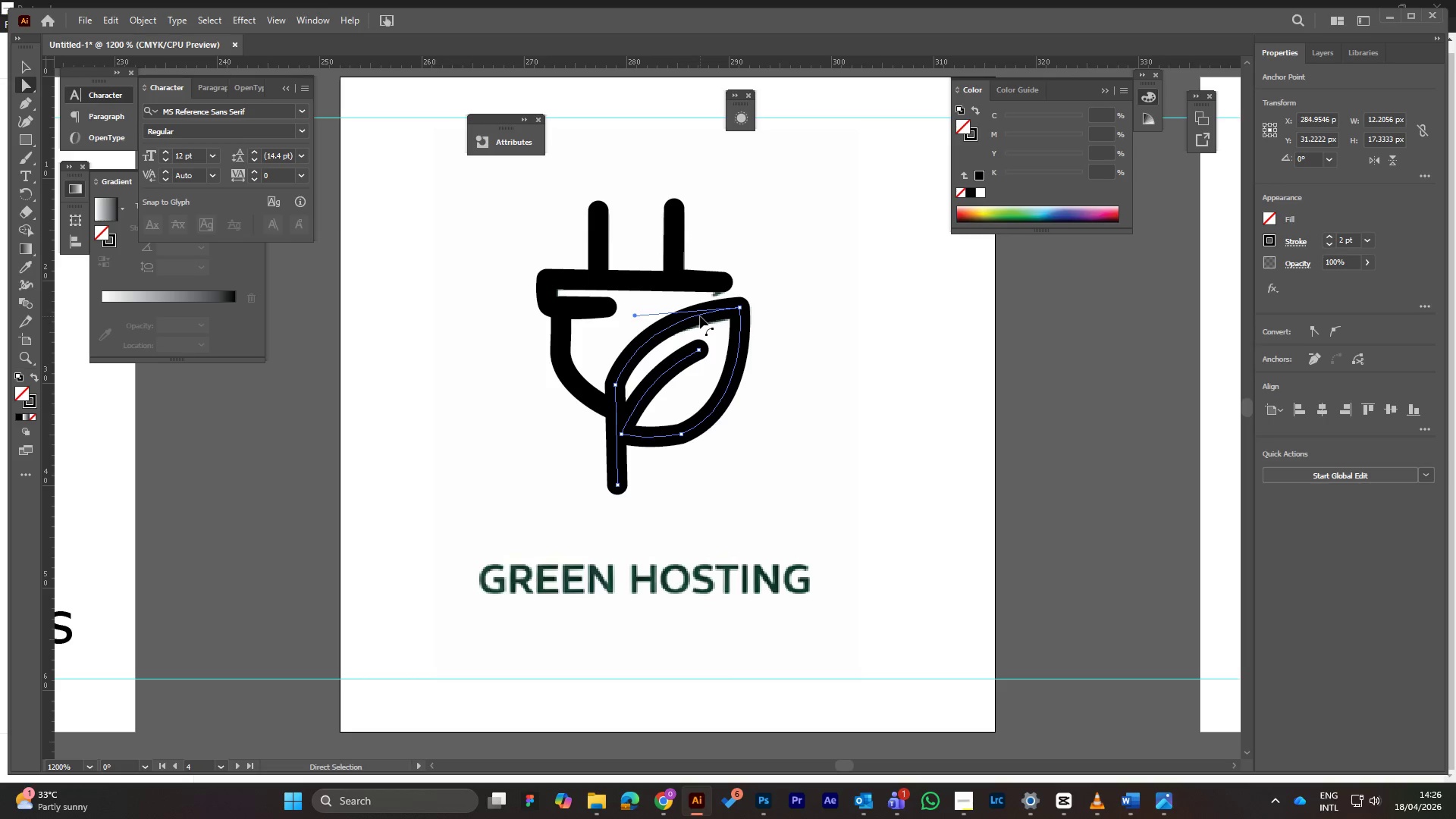 
triple_click([700, 316])
 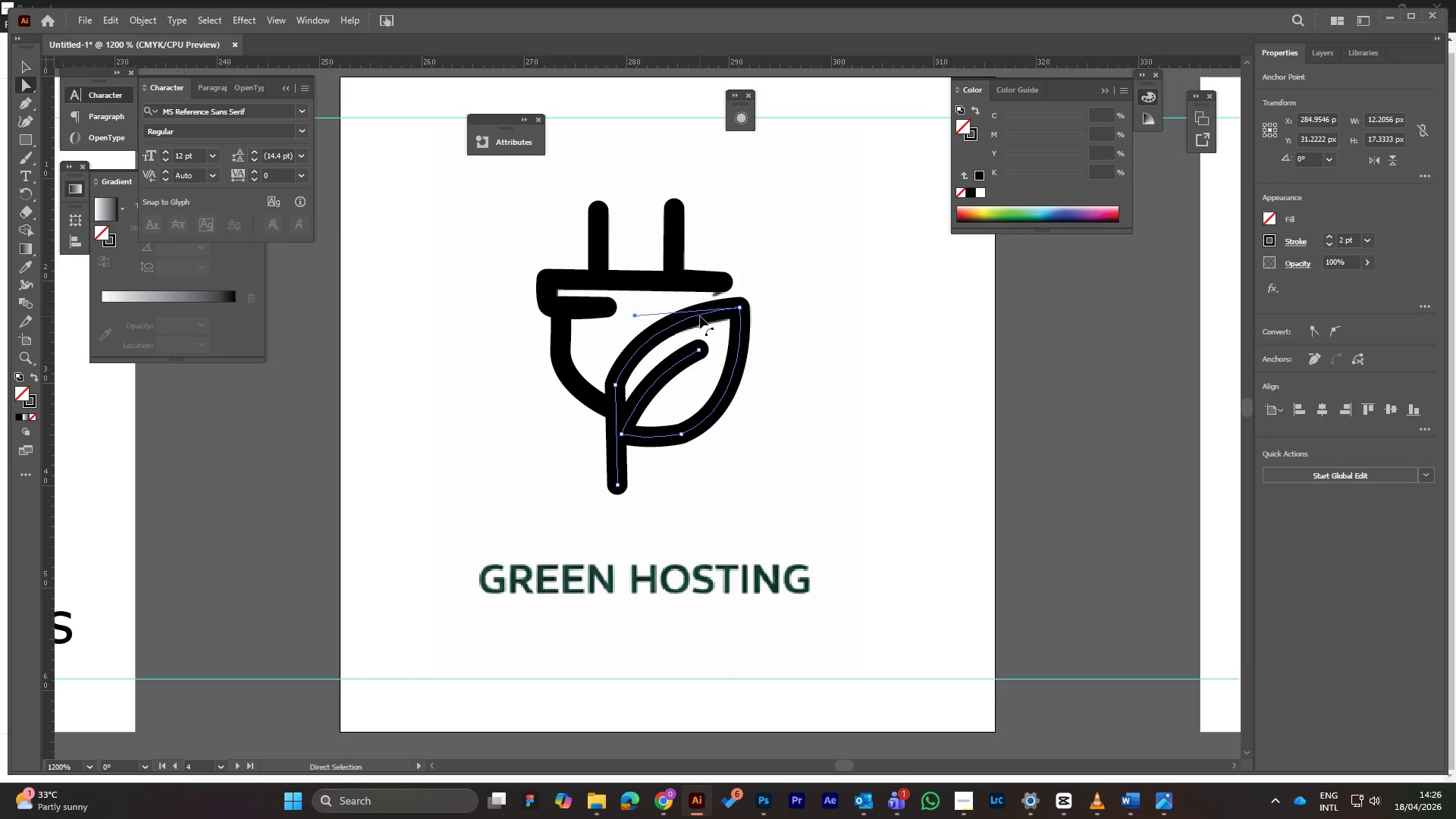 
triple_click([700, 316])
 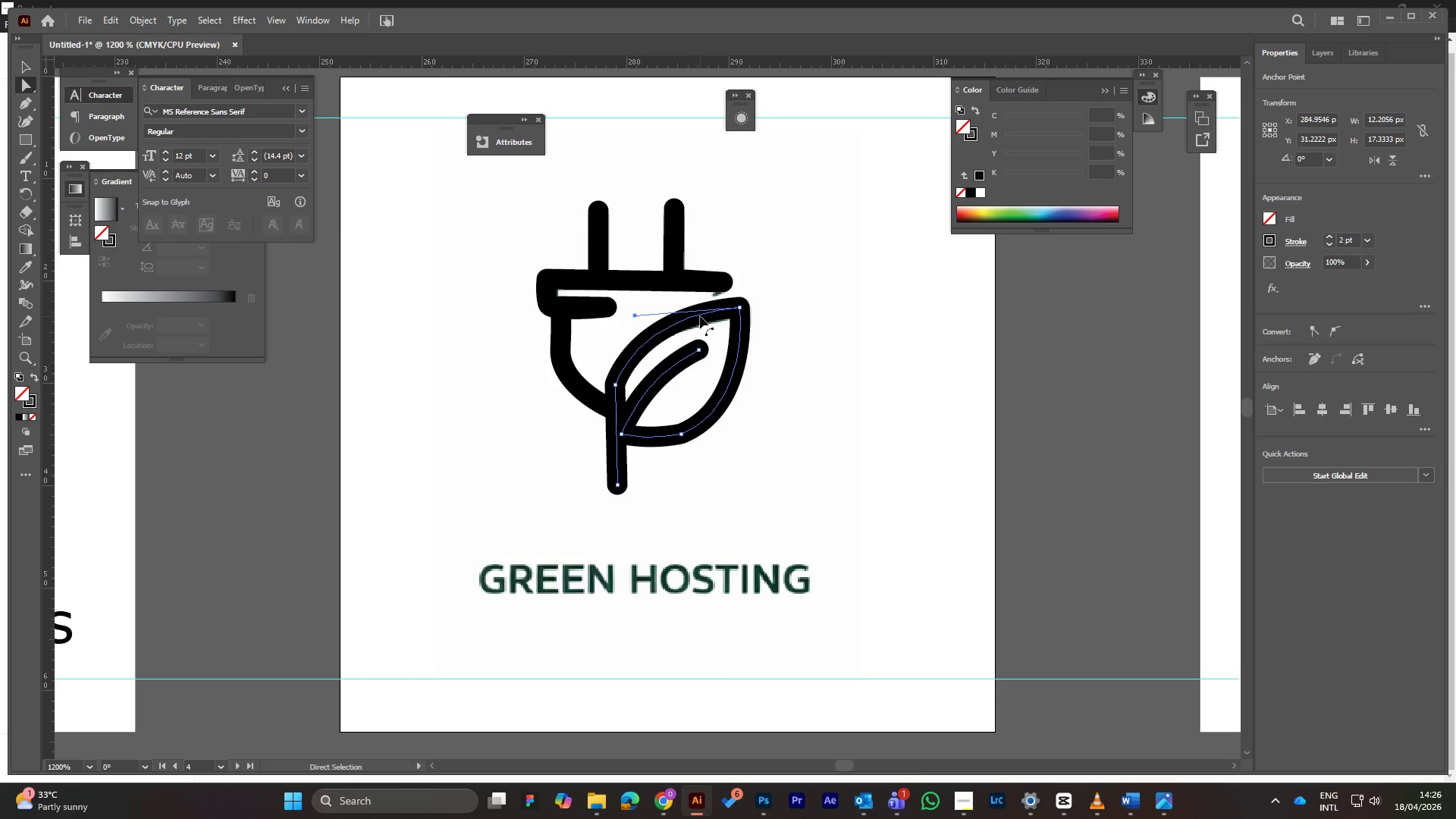 
triple_click([700, 316])
 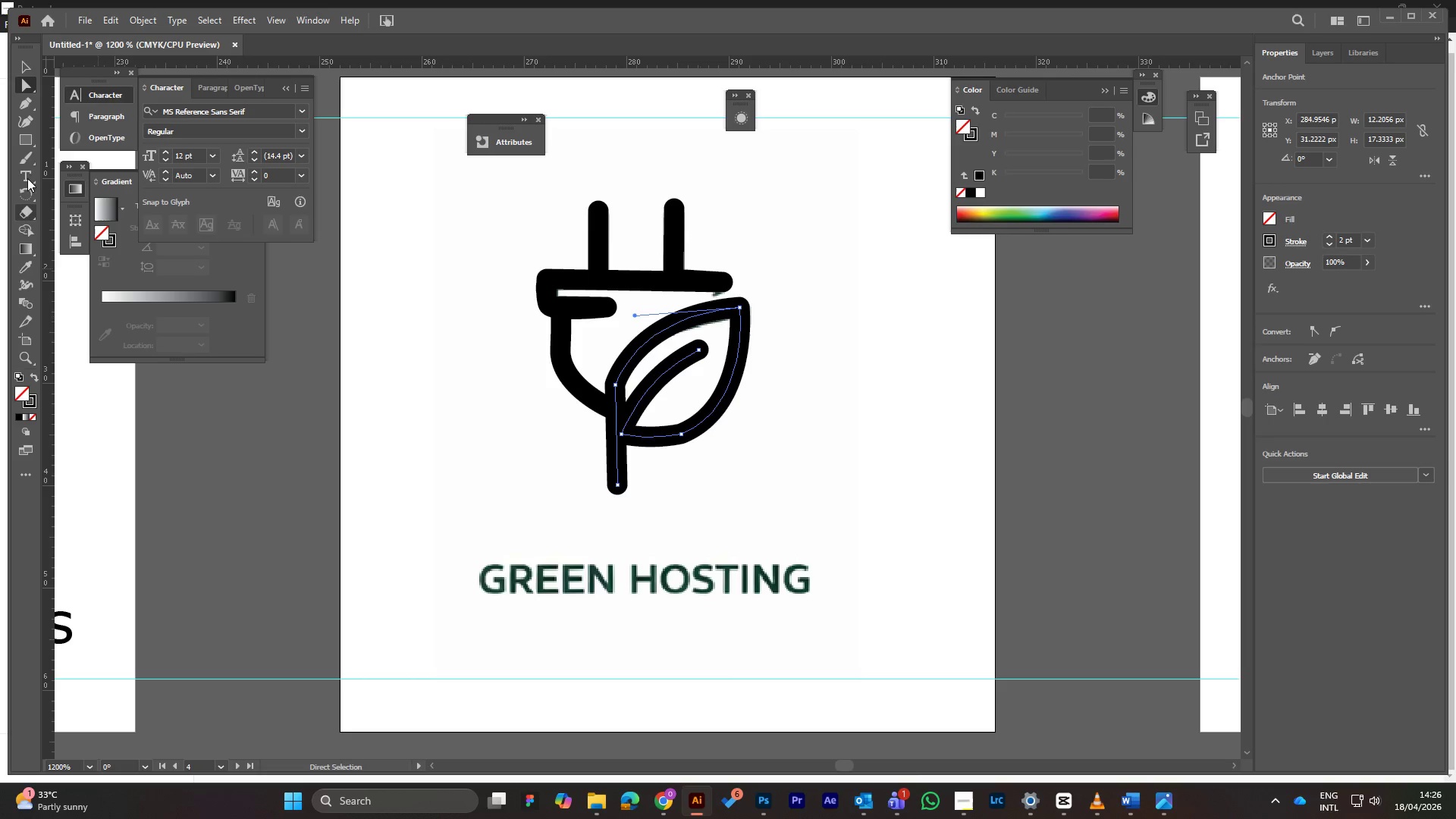 
right_click([31, 87])
 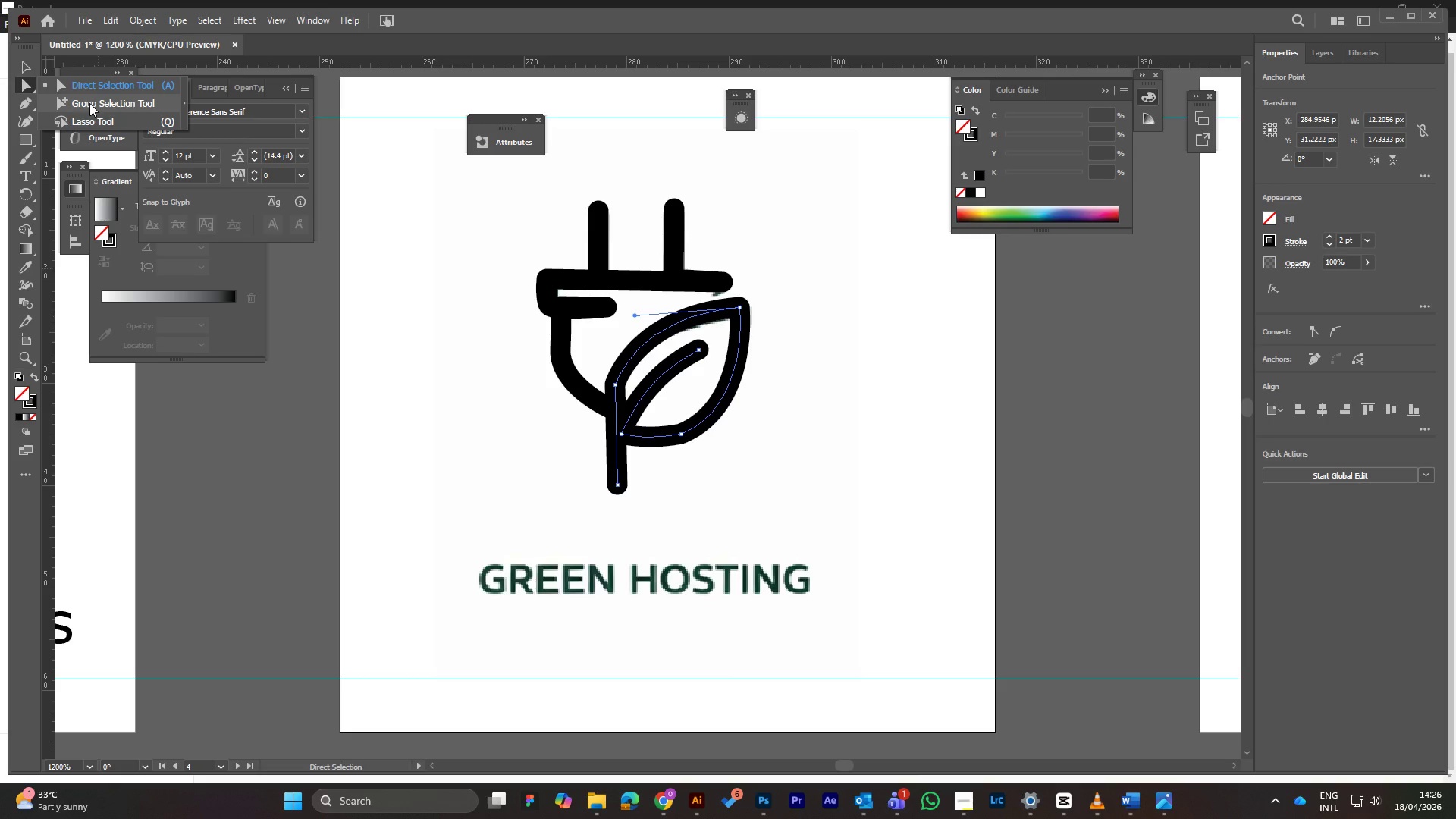 
left_click([89, 103])
 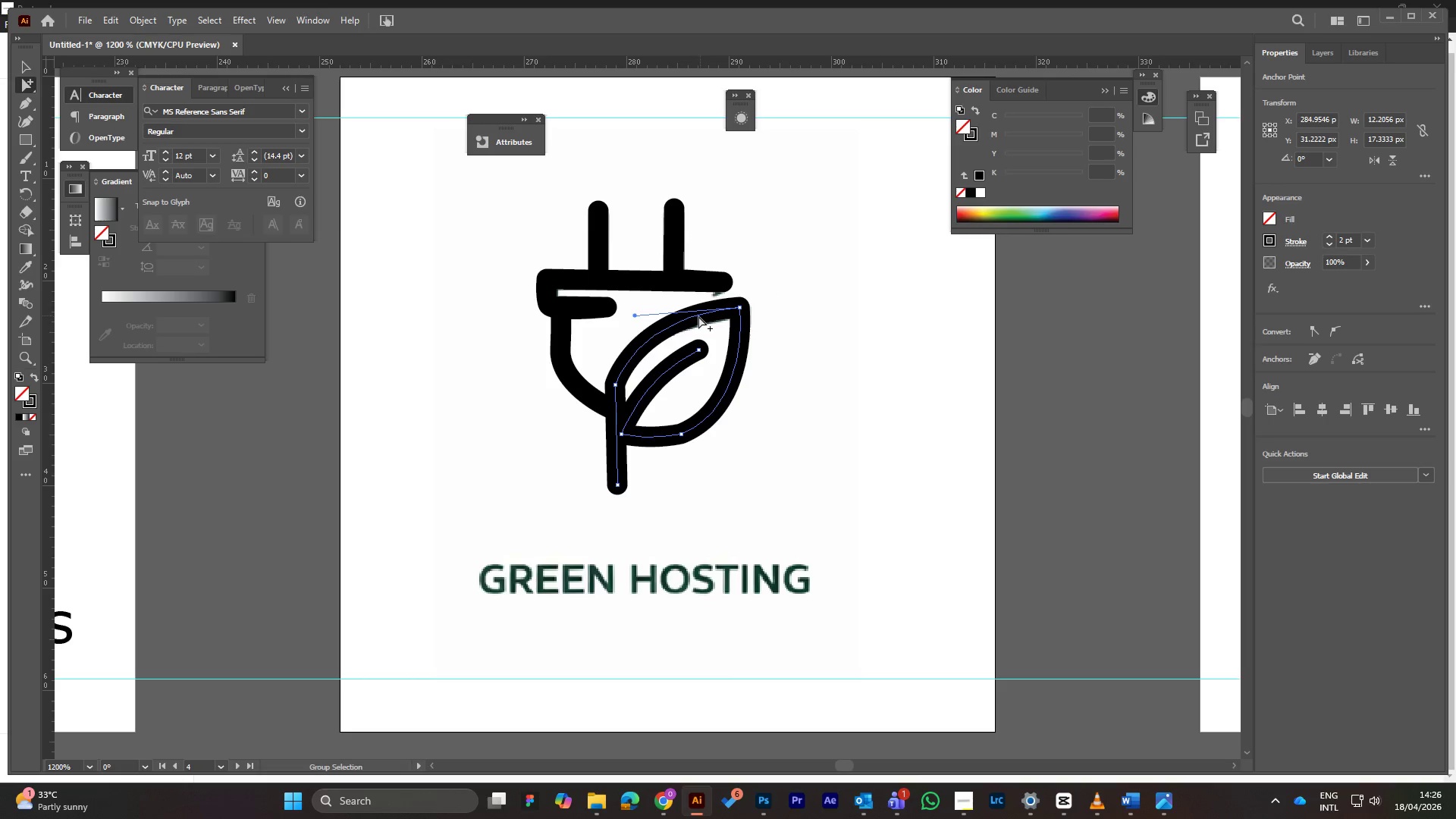 
left_click([698, 317])
 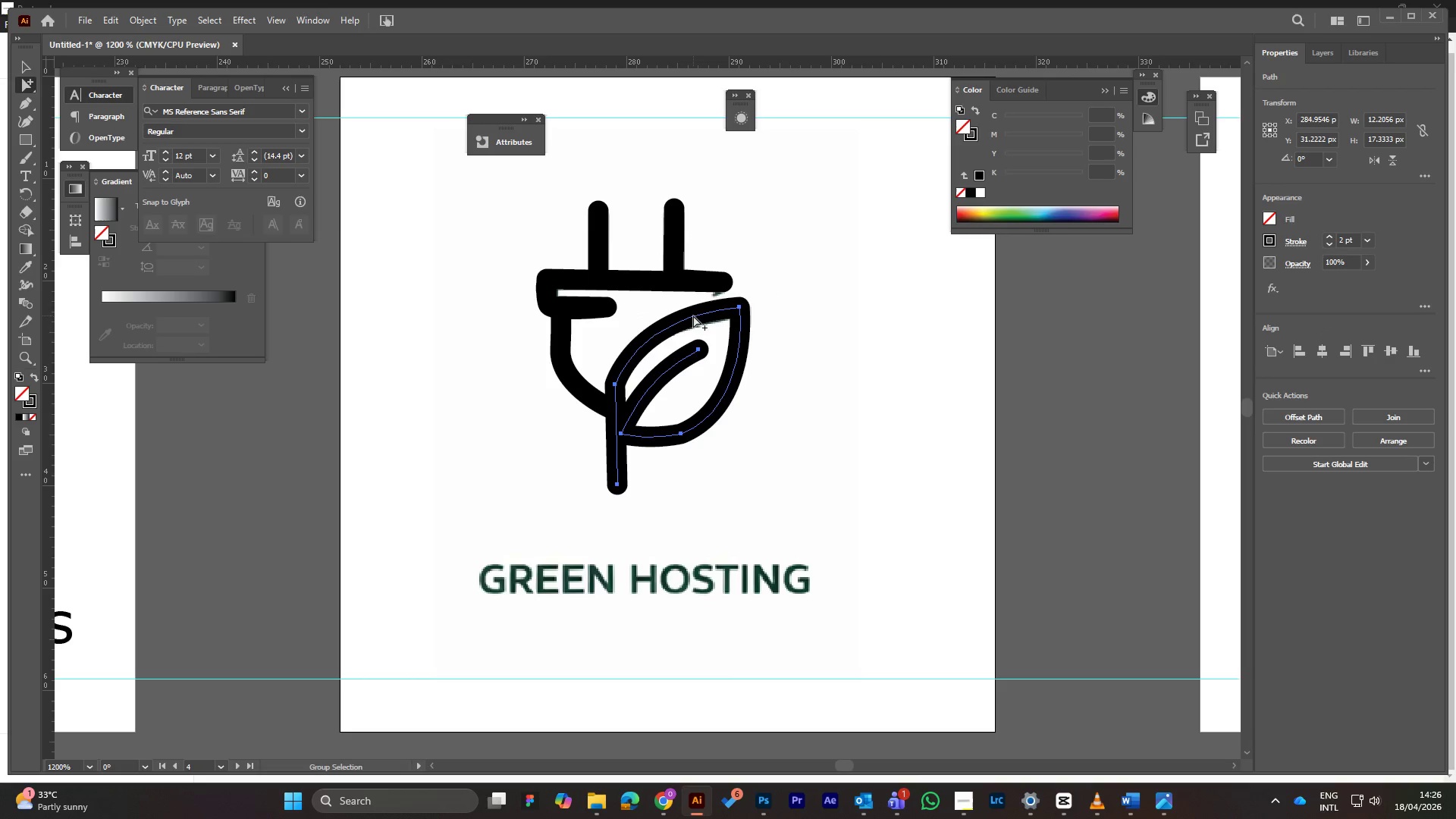 
left_click([693, 315])
 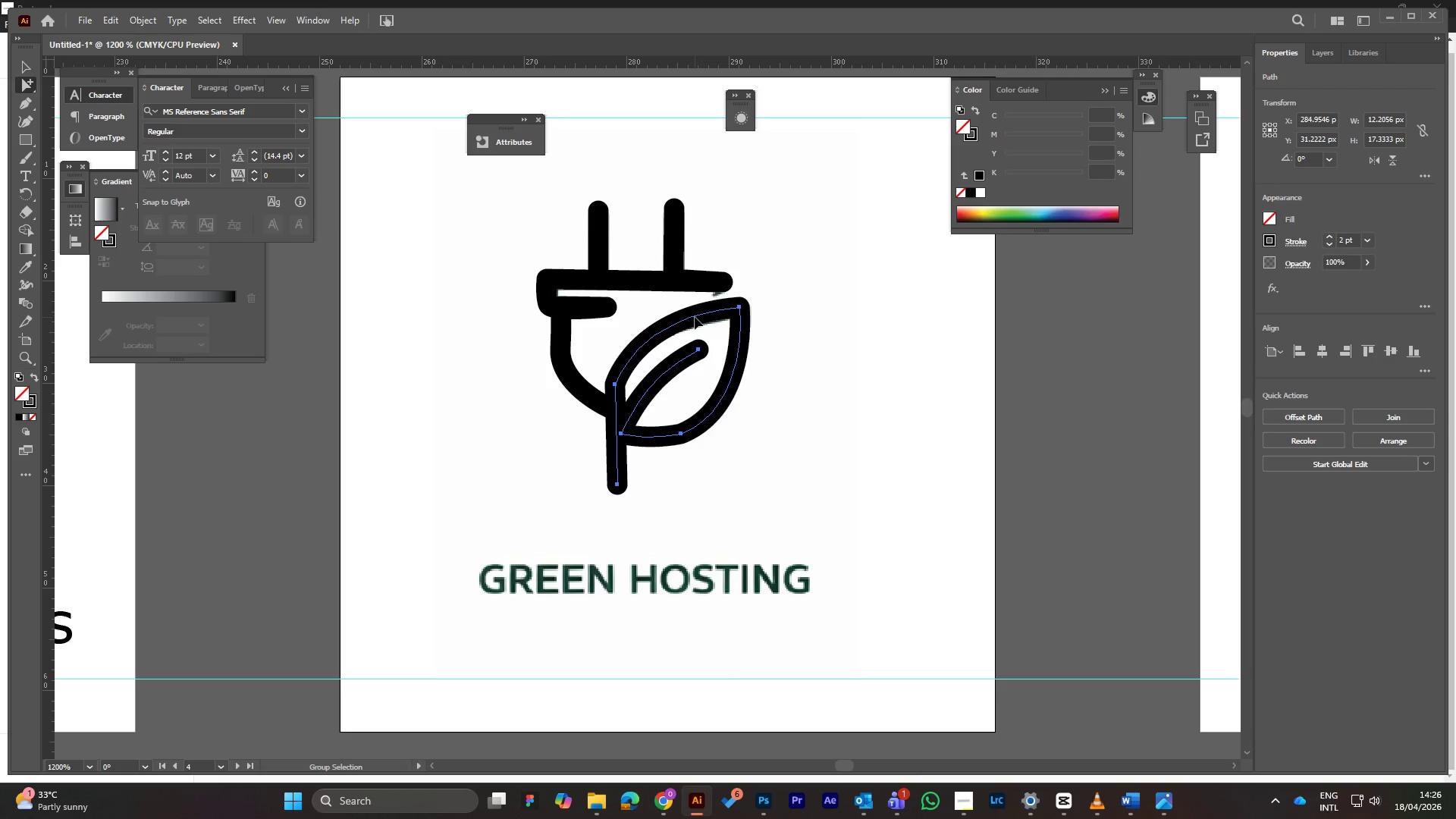 
double_click([695, 317])
 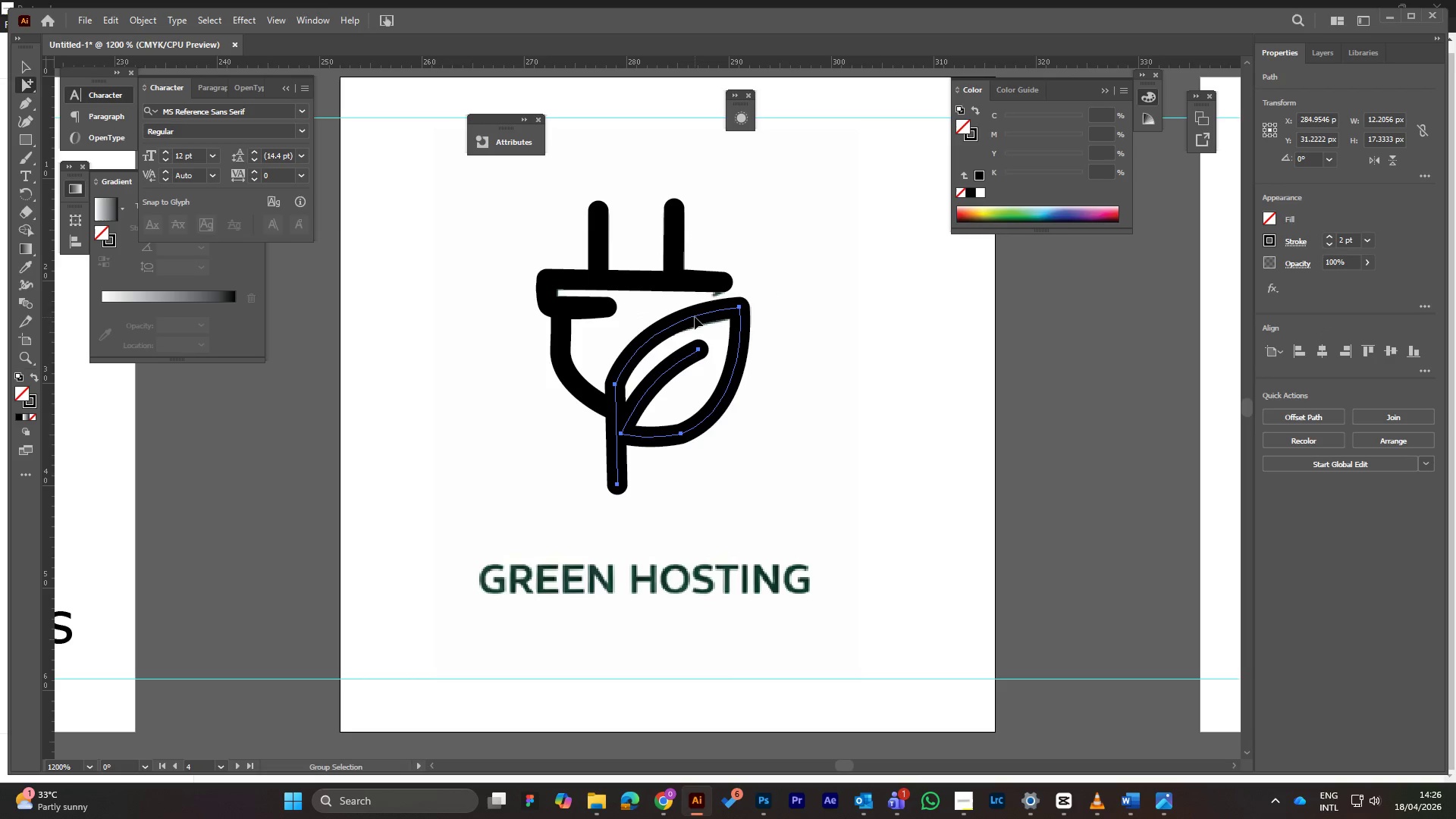 
triple_click([695, 317])
 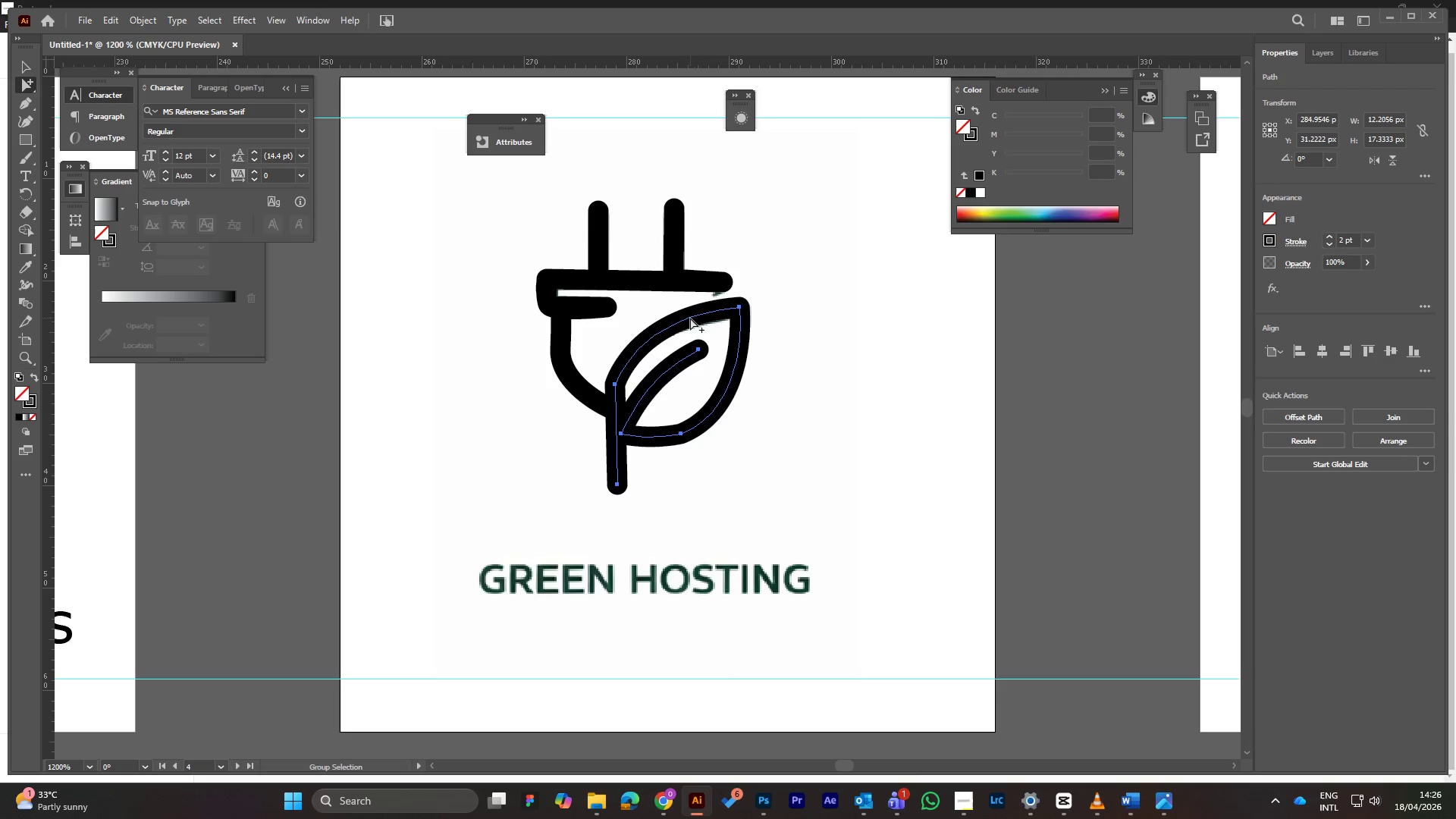 
double_click([690, 318])
 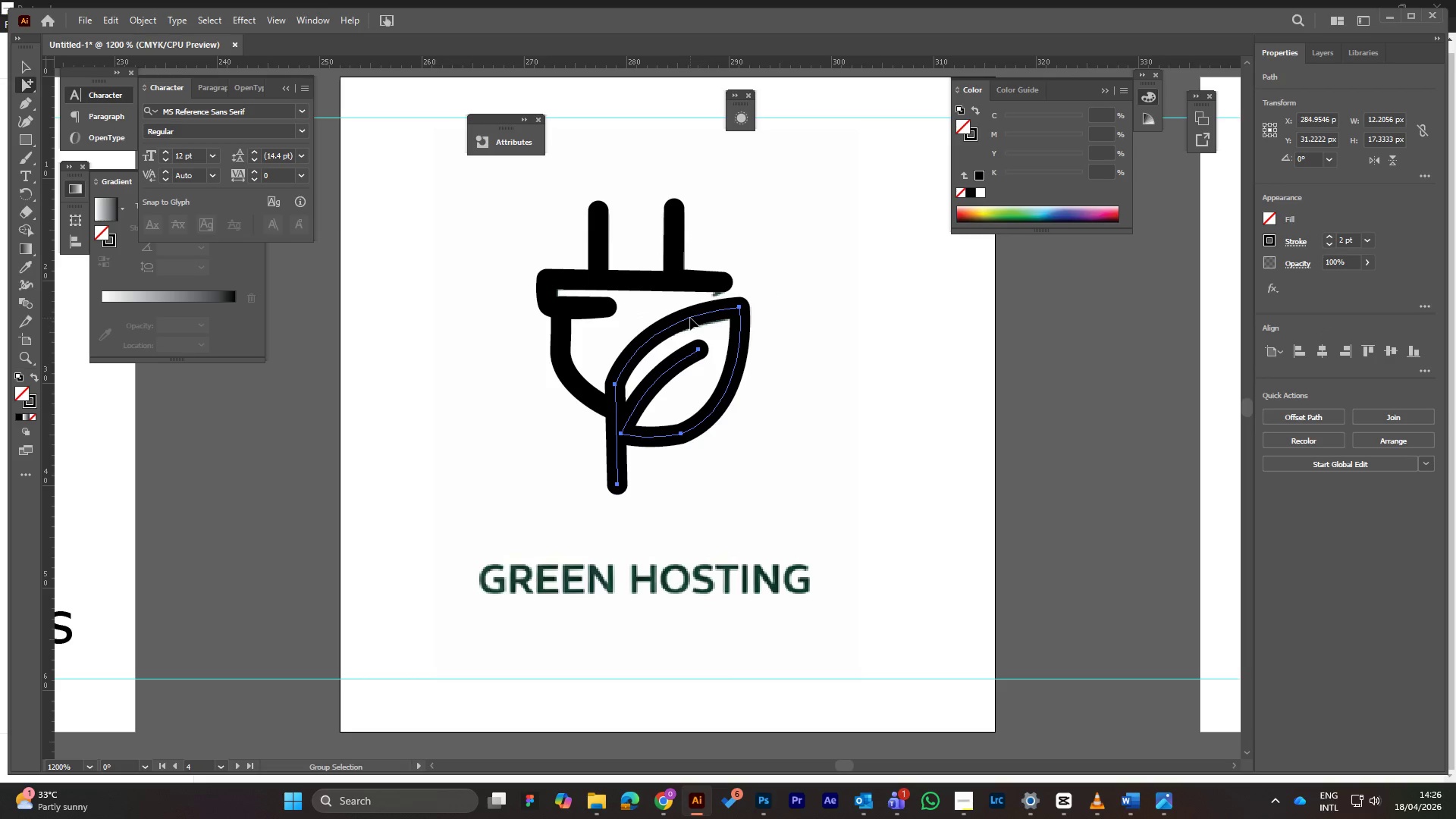 
triple_click([690, 318])
 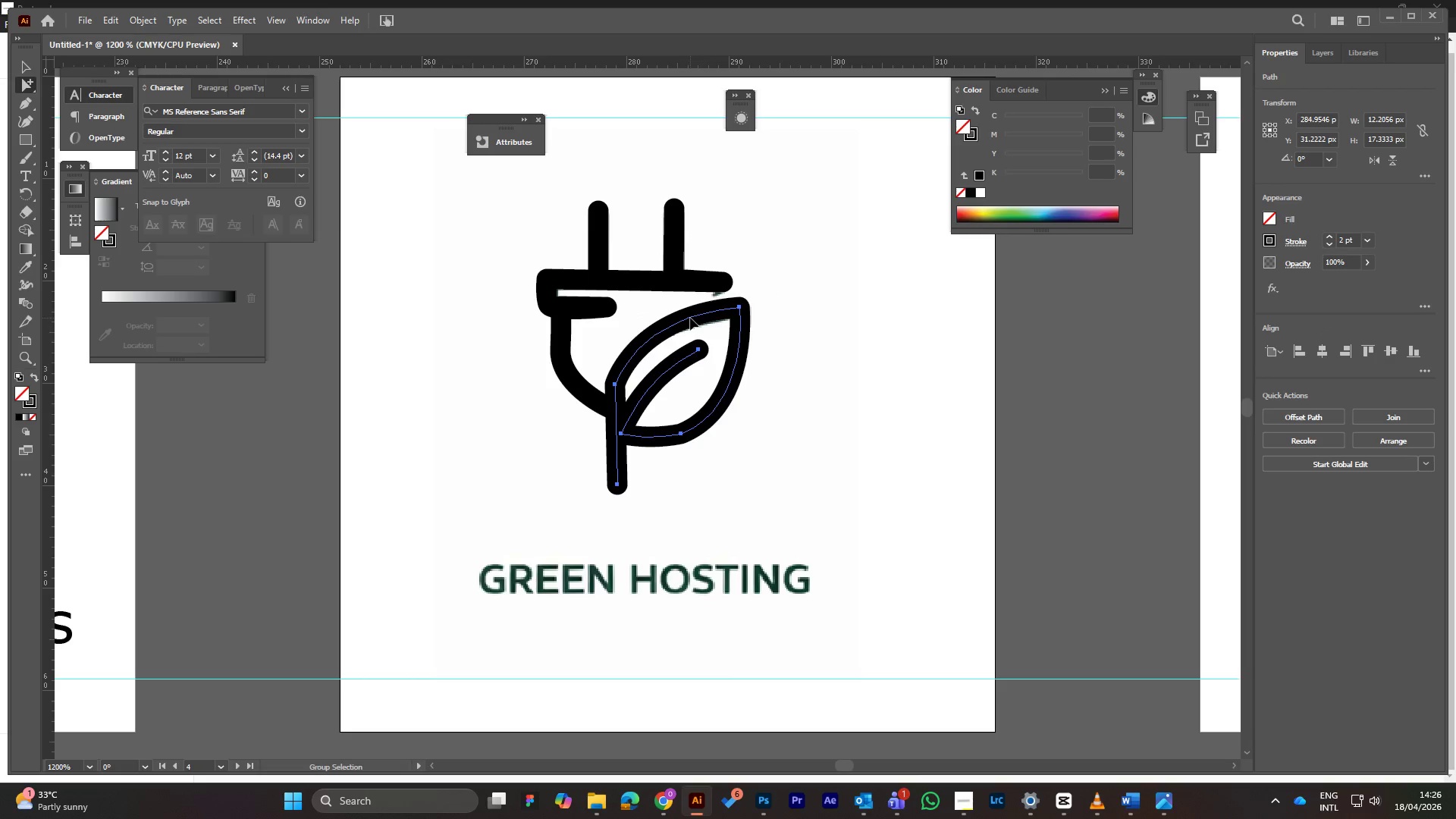 
triple_click([690, 318])
 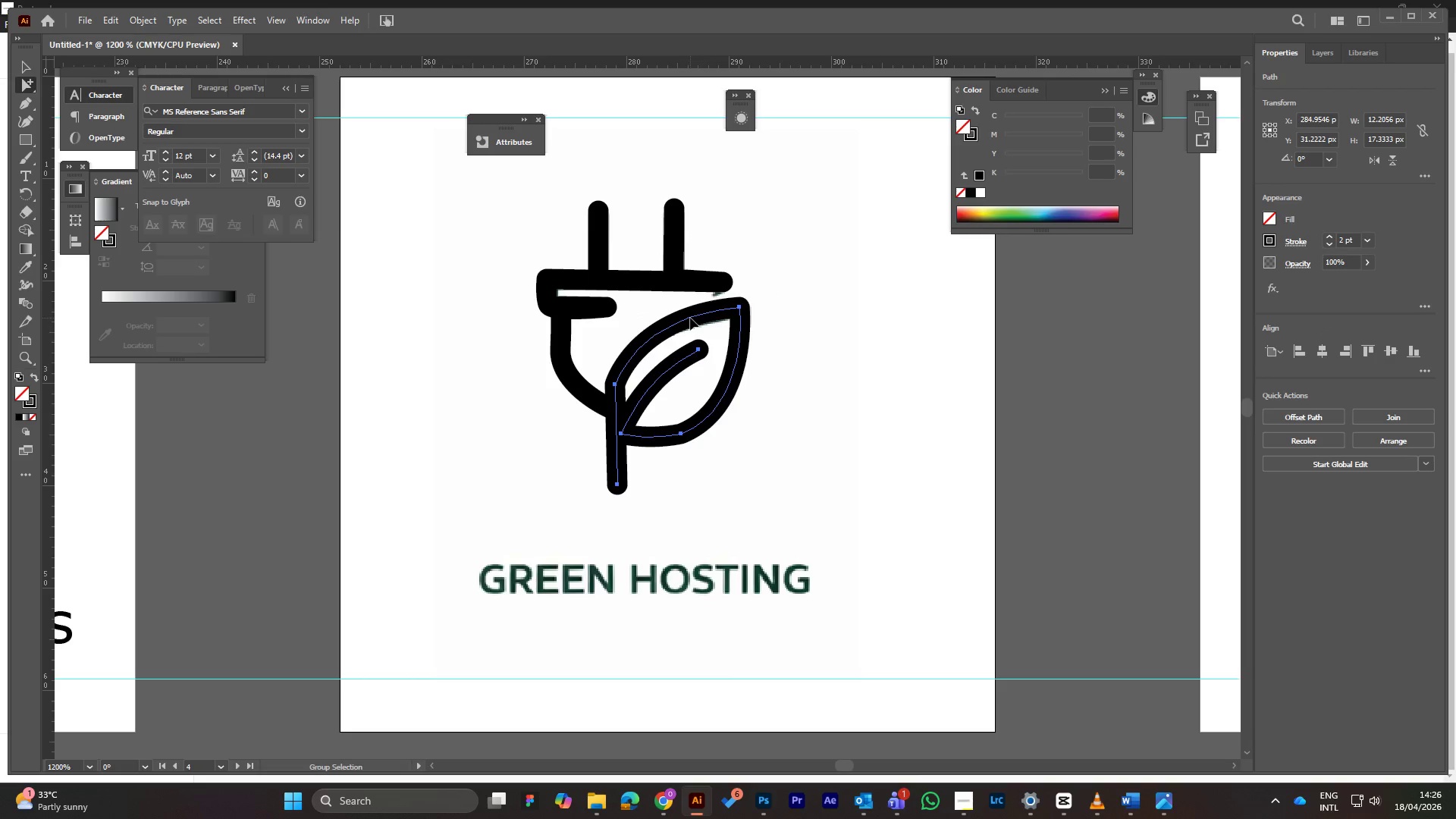 
left_click_drag(start_coordinate=[690, 318], to_coordinate=[692, 322])
 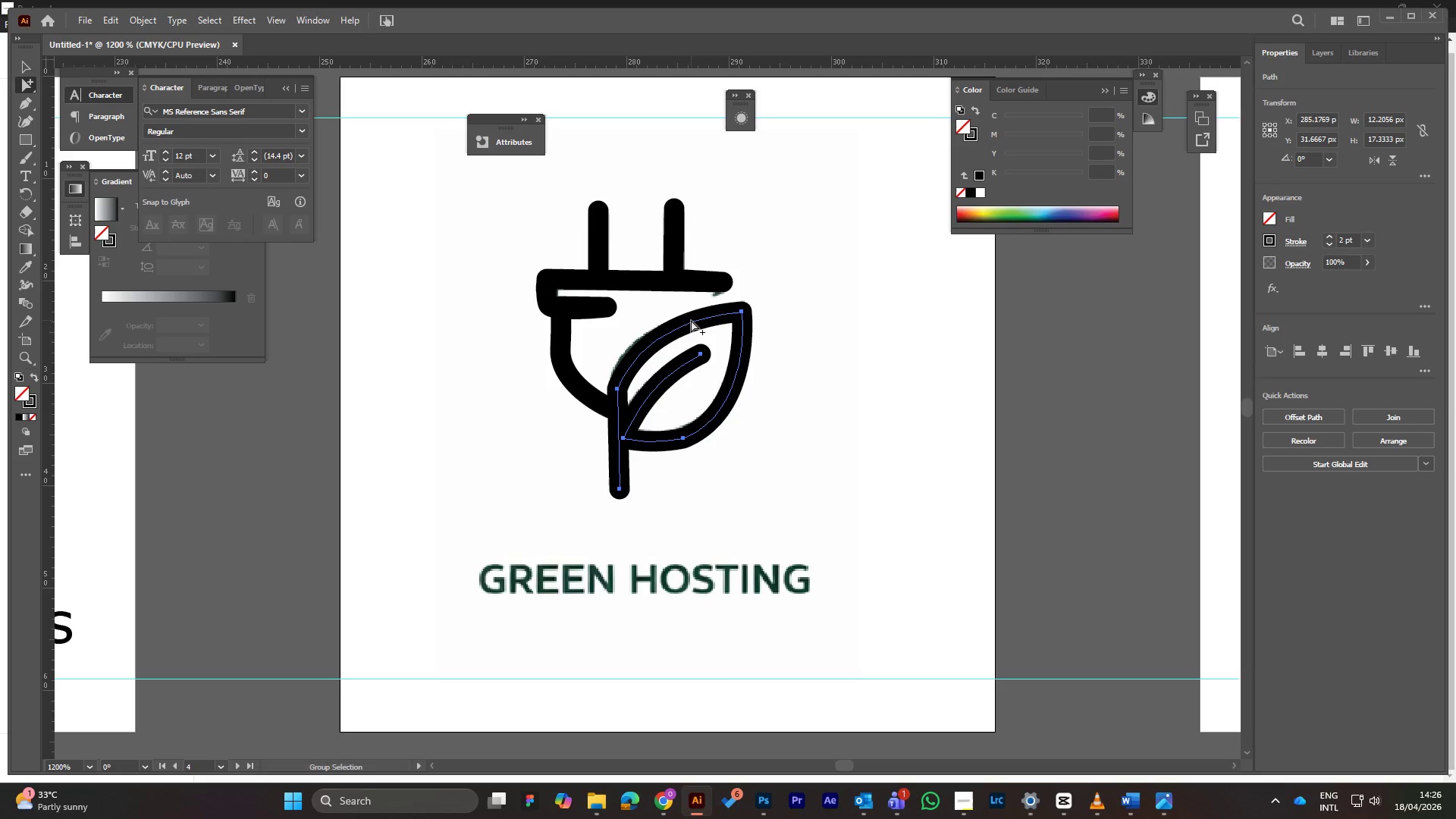 
key(Control+Z)
 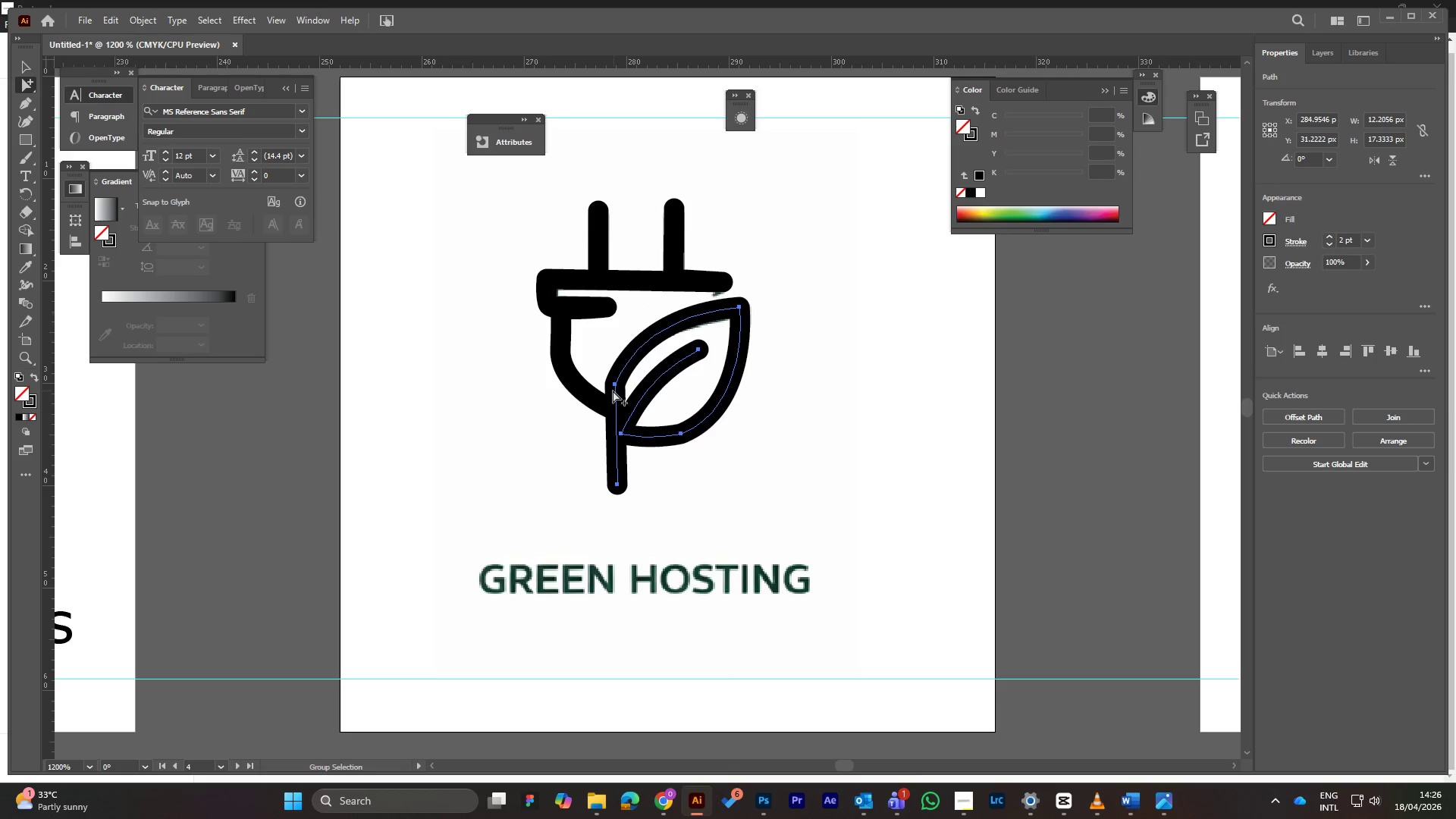 
left_click([615, 384])
 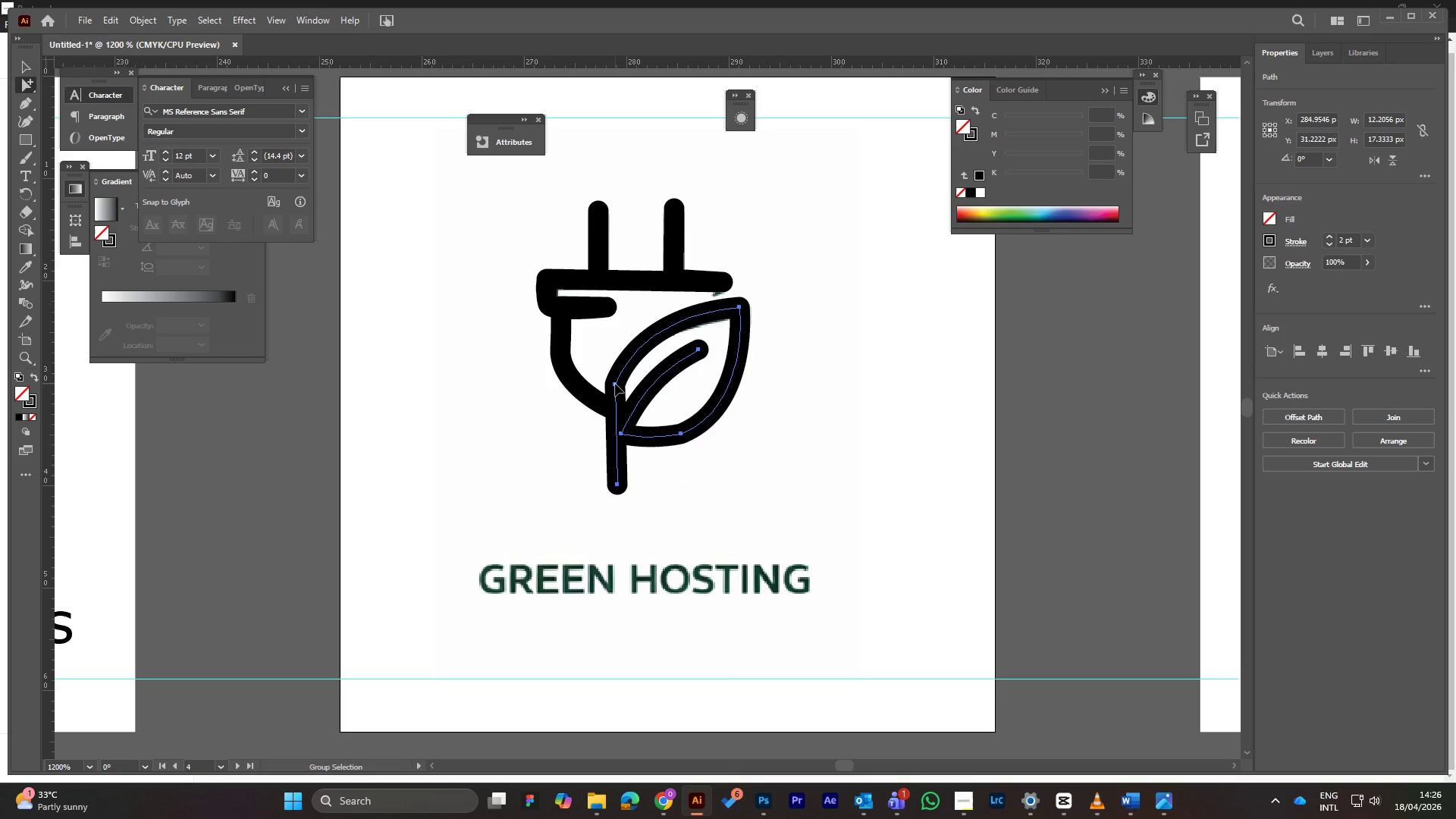 
left_click([615, 384])
 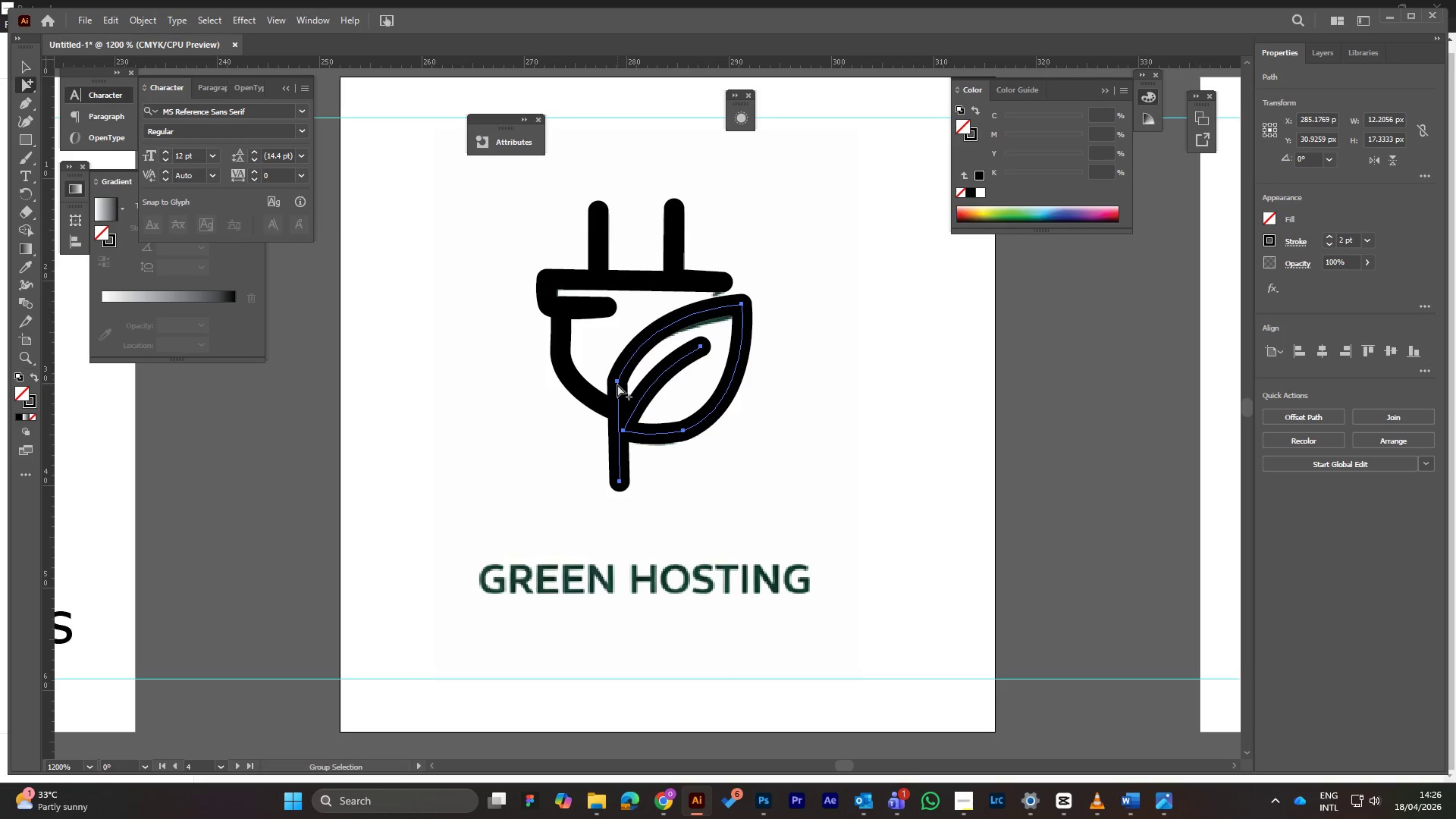 
key(Control+Z)
 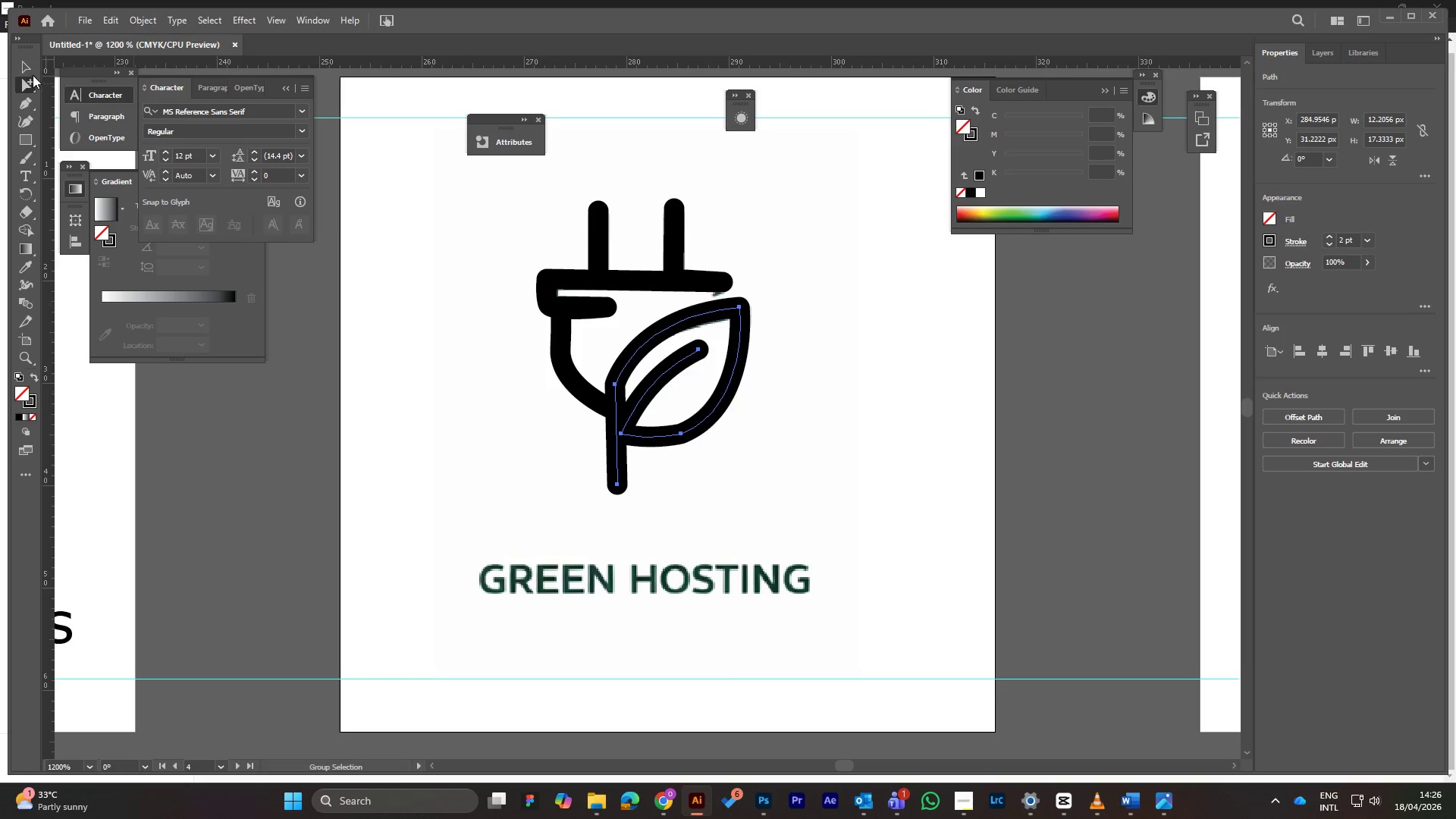 
right_click([29, 82])
 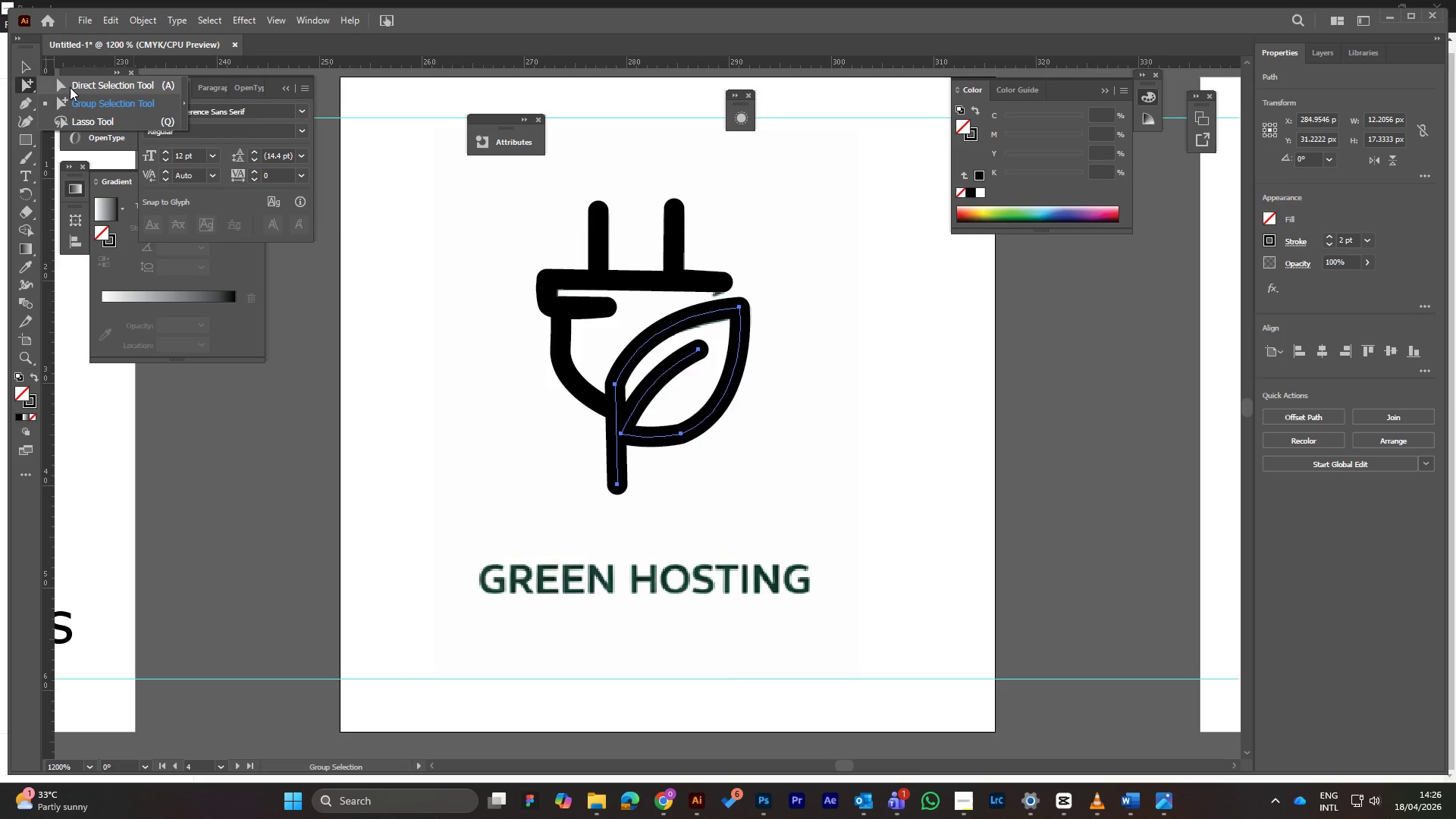 
left_click([70, 87])
 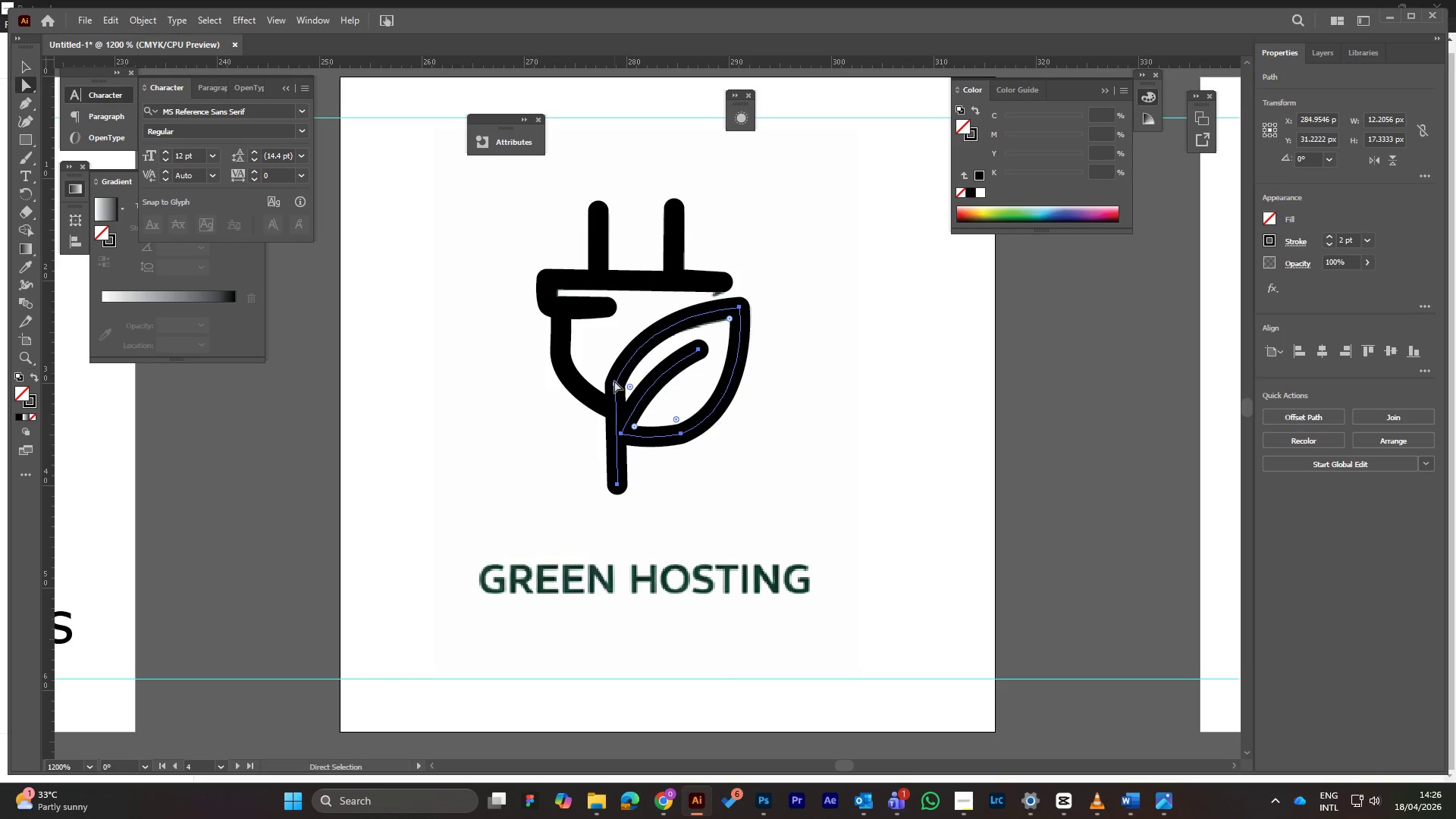 
left_click([614, 387])